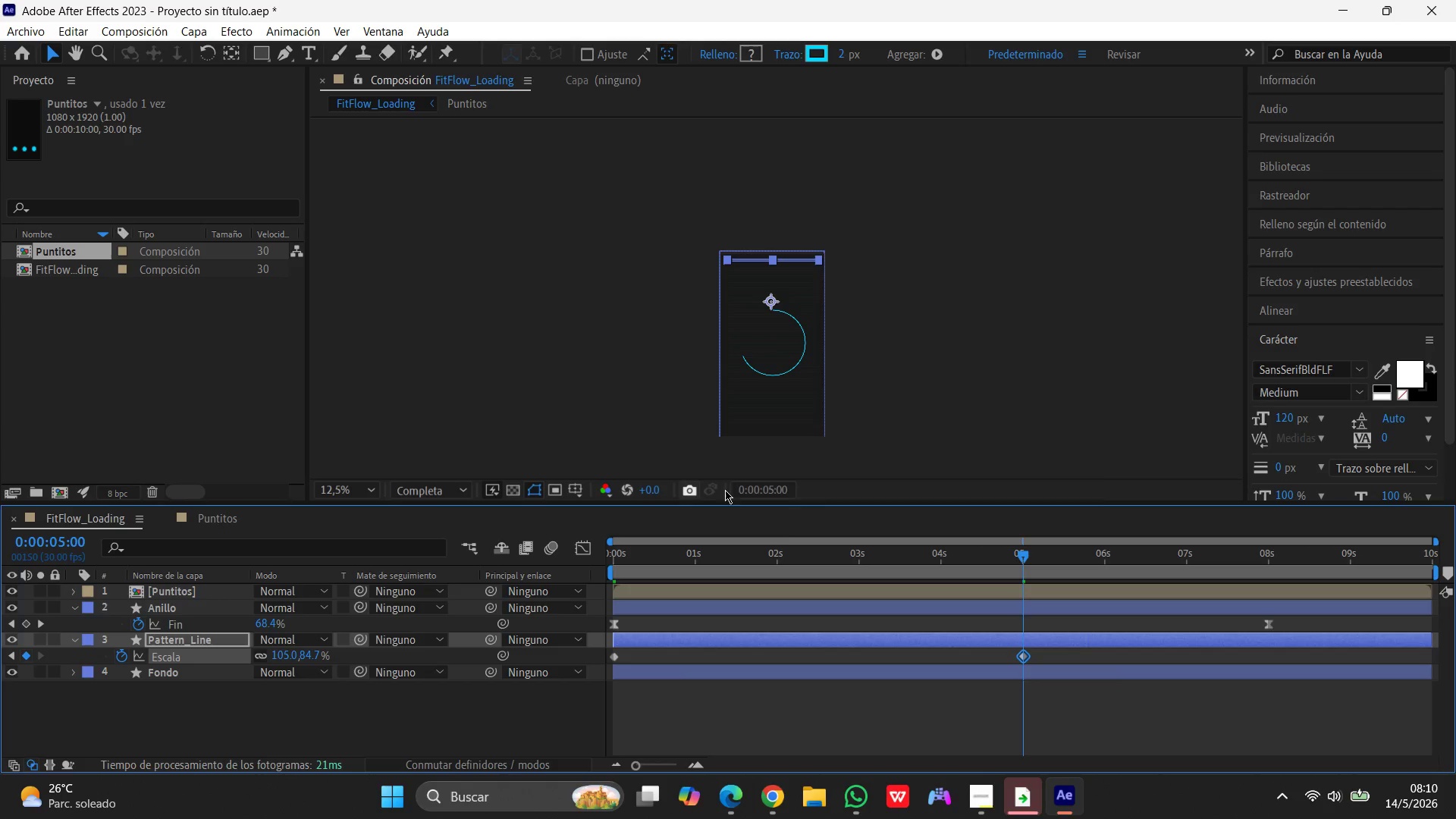 
wait(5.64)
 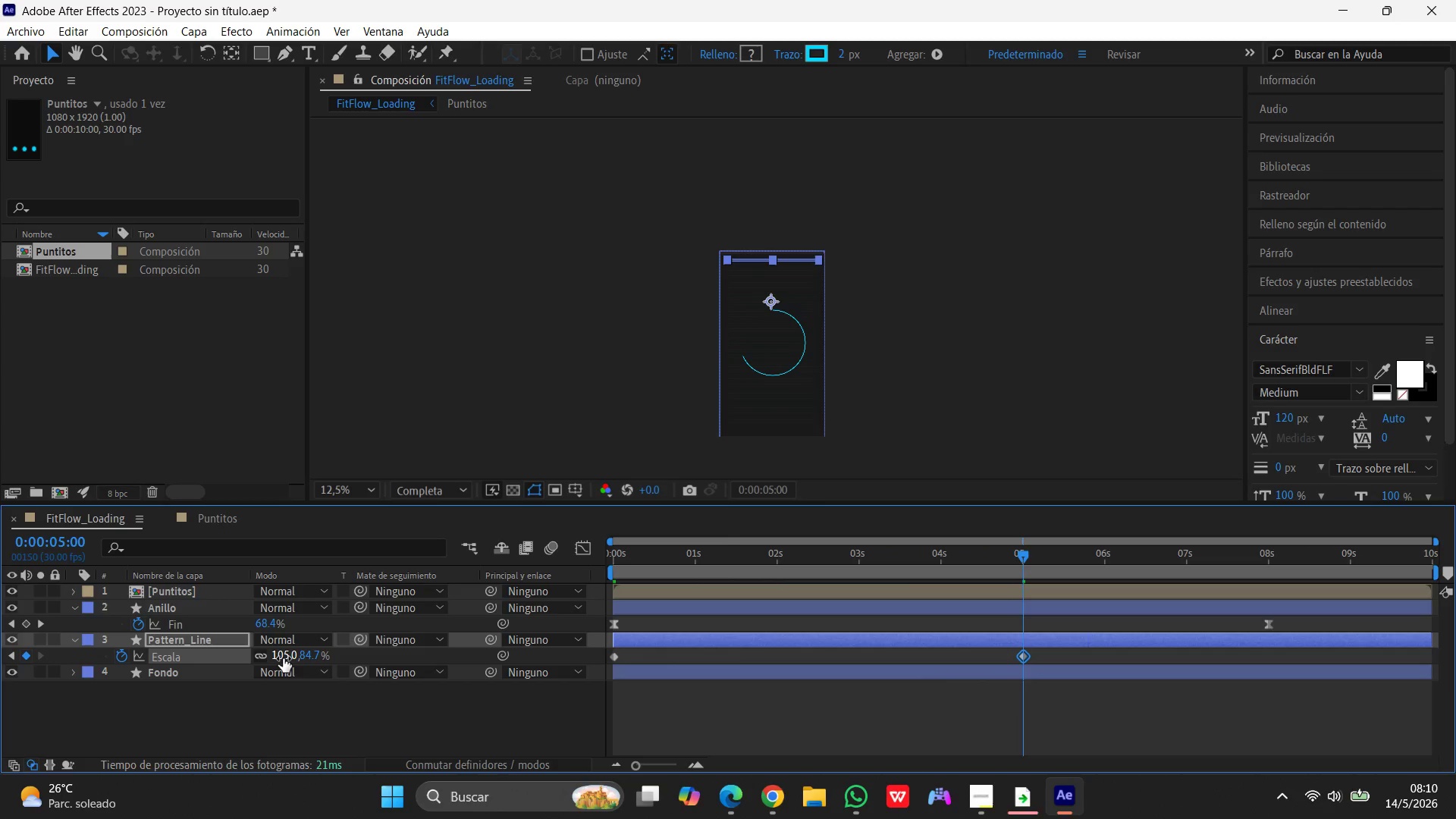 
left_click_drag(start_coordinate=[1023, 552], to_coordinate=[1455, 547])
 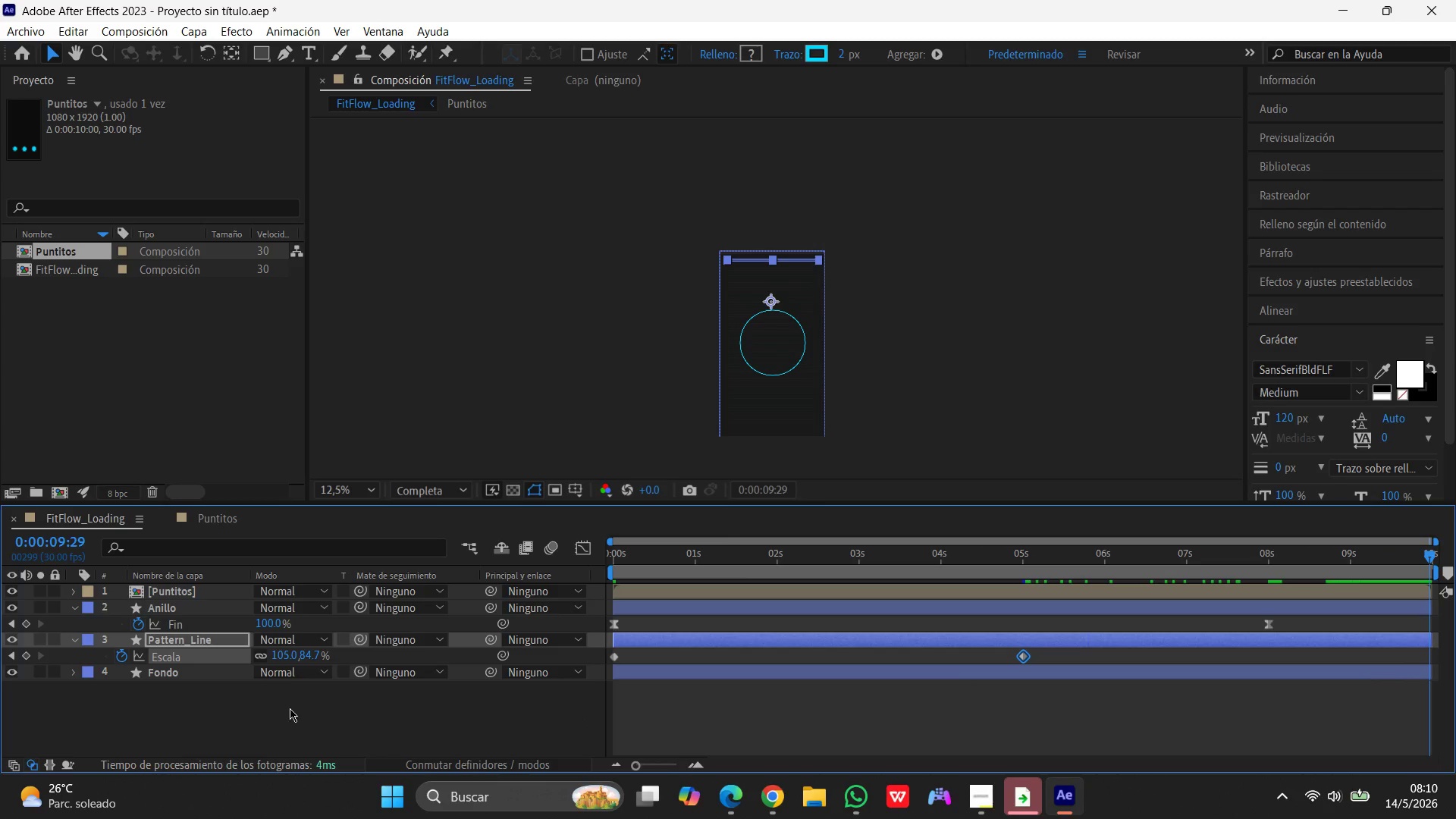 
left_click([288, 657])
 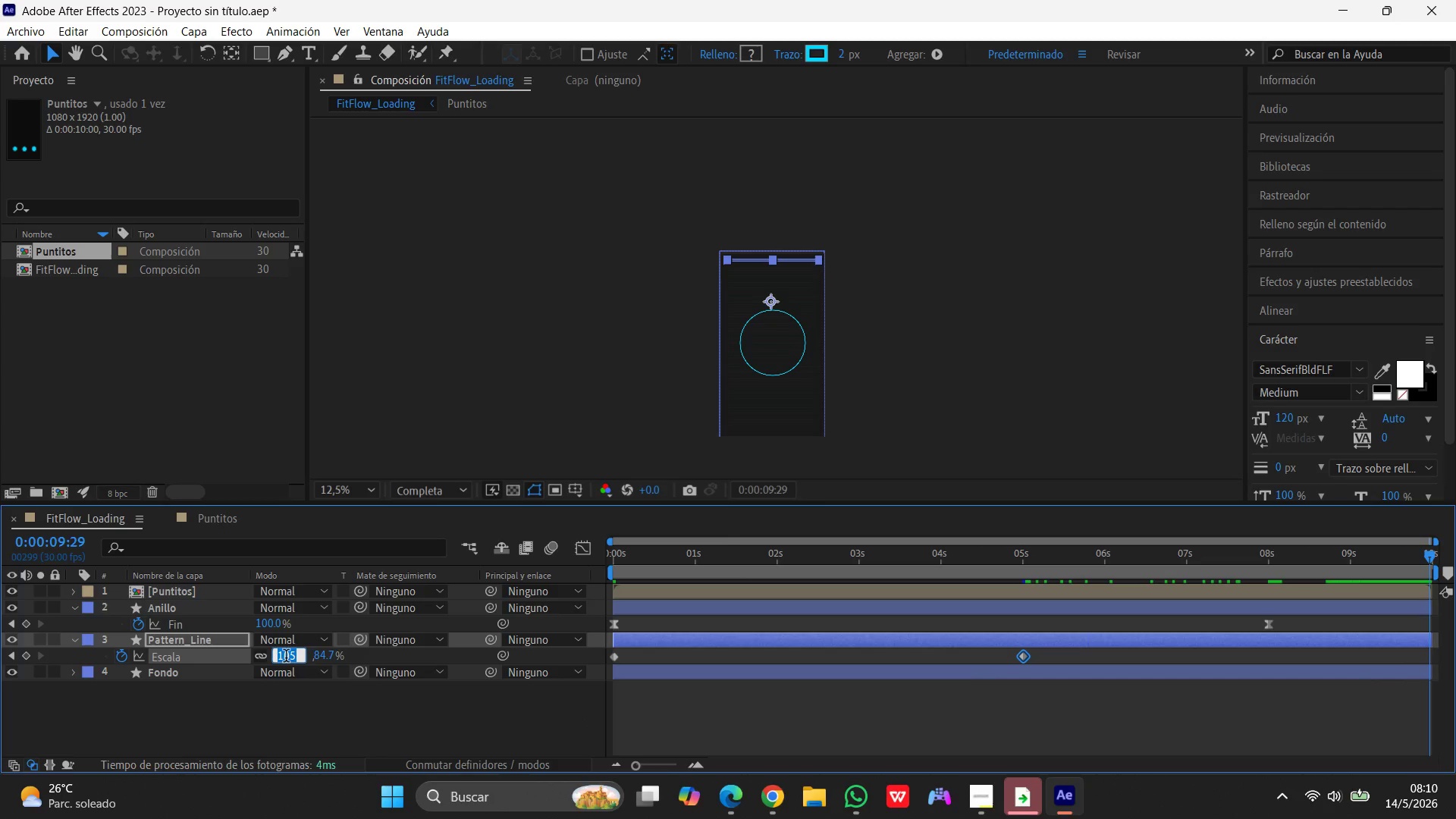 
key(Numpad1)
 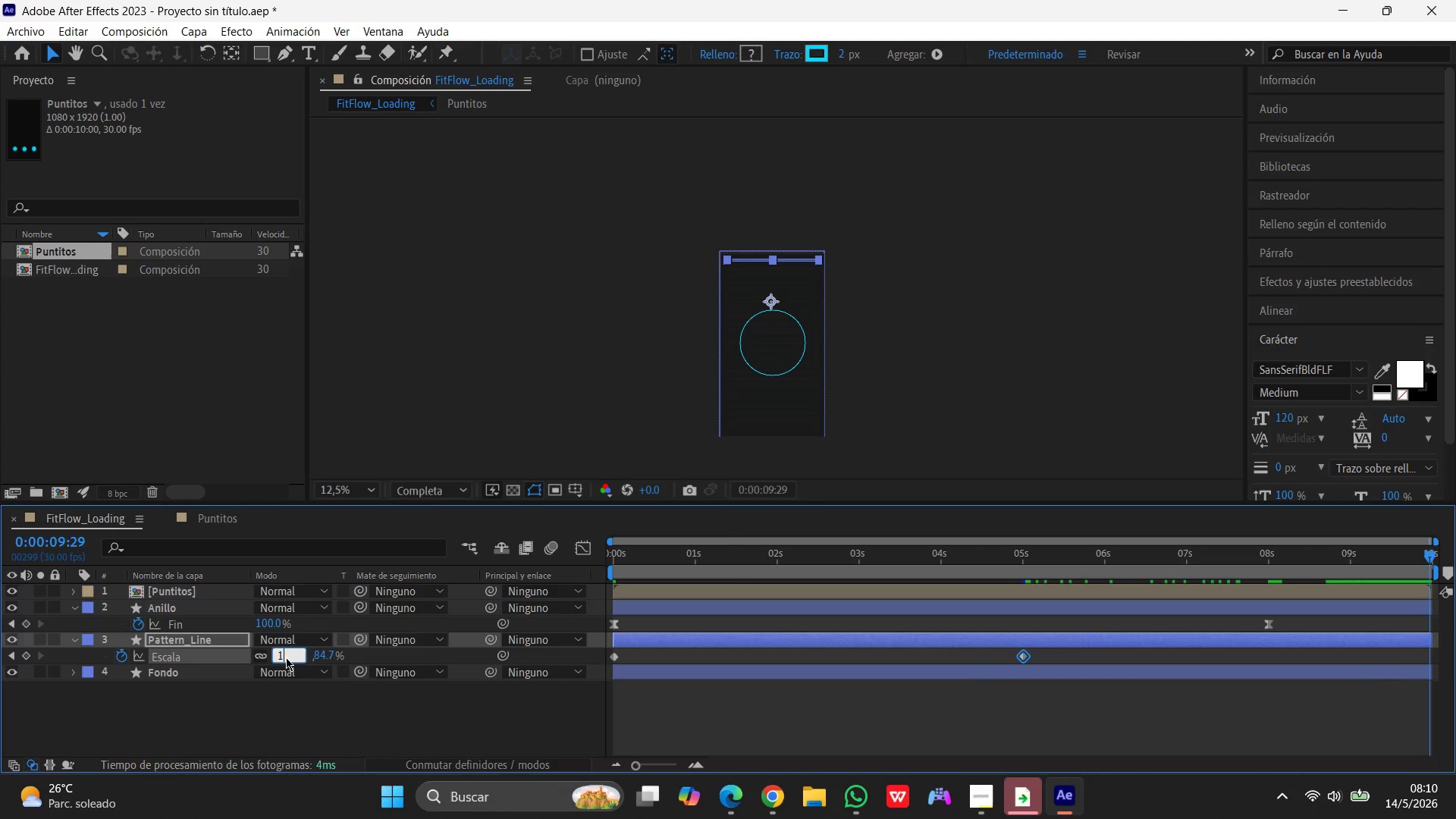 
key(Numpad0)
 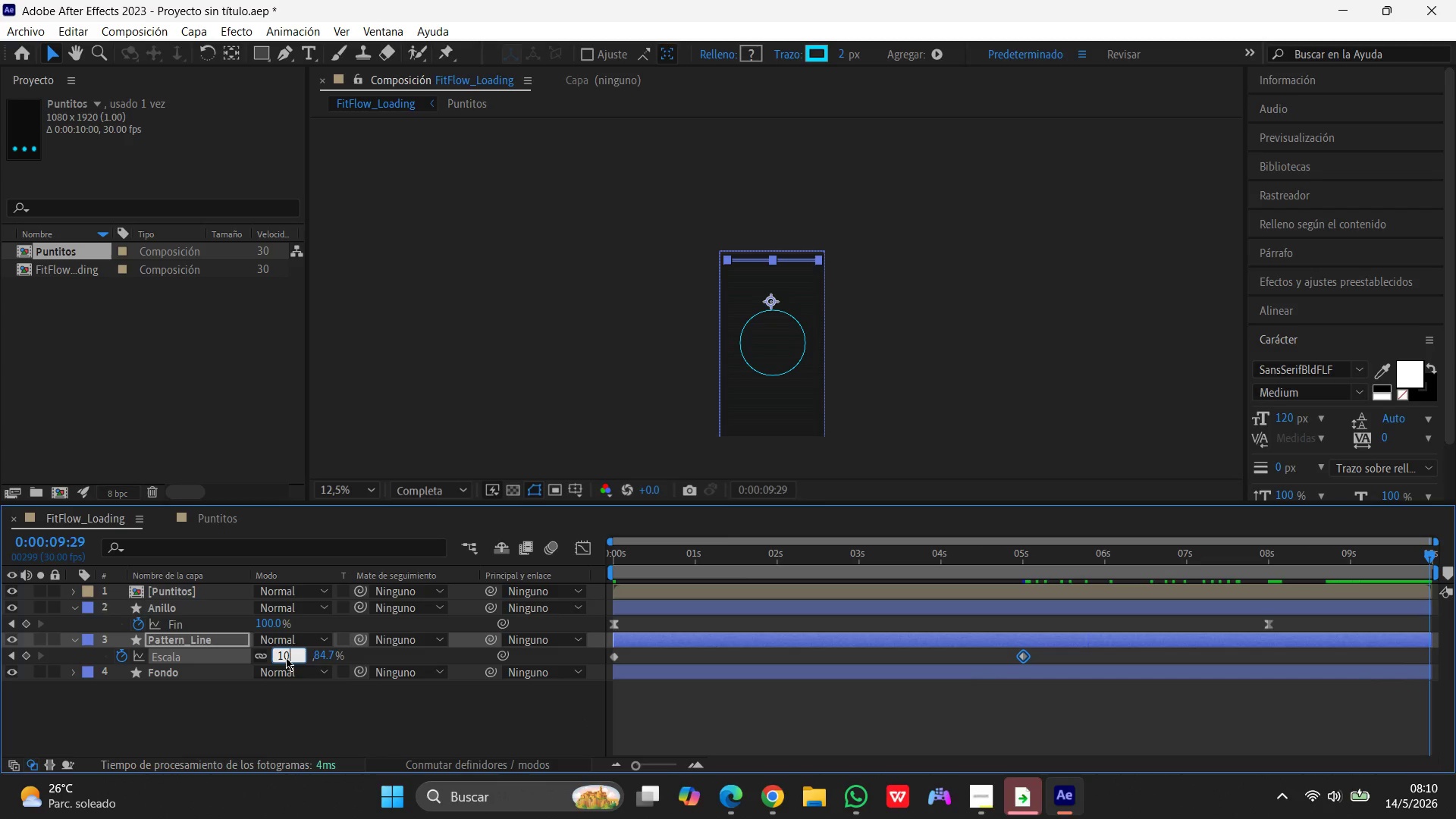 
key(Numpad0)
 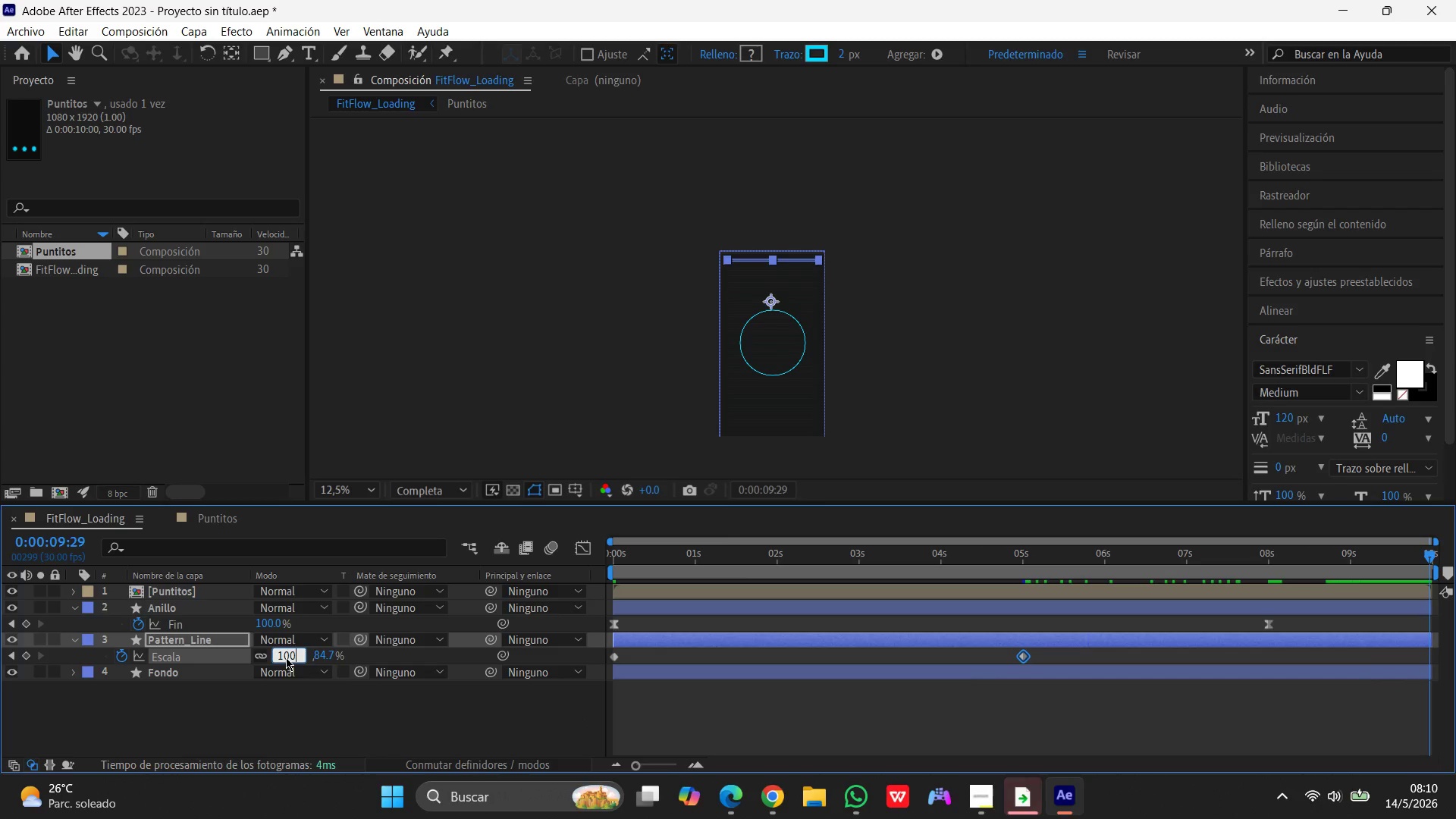 
key(Enter)
 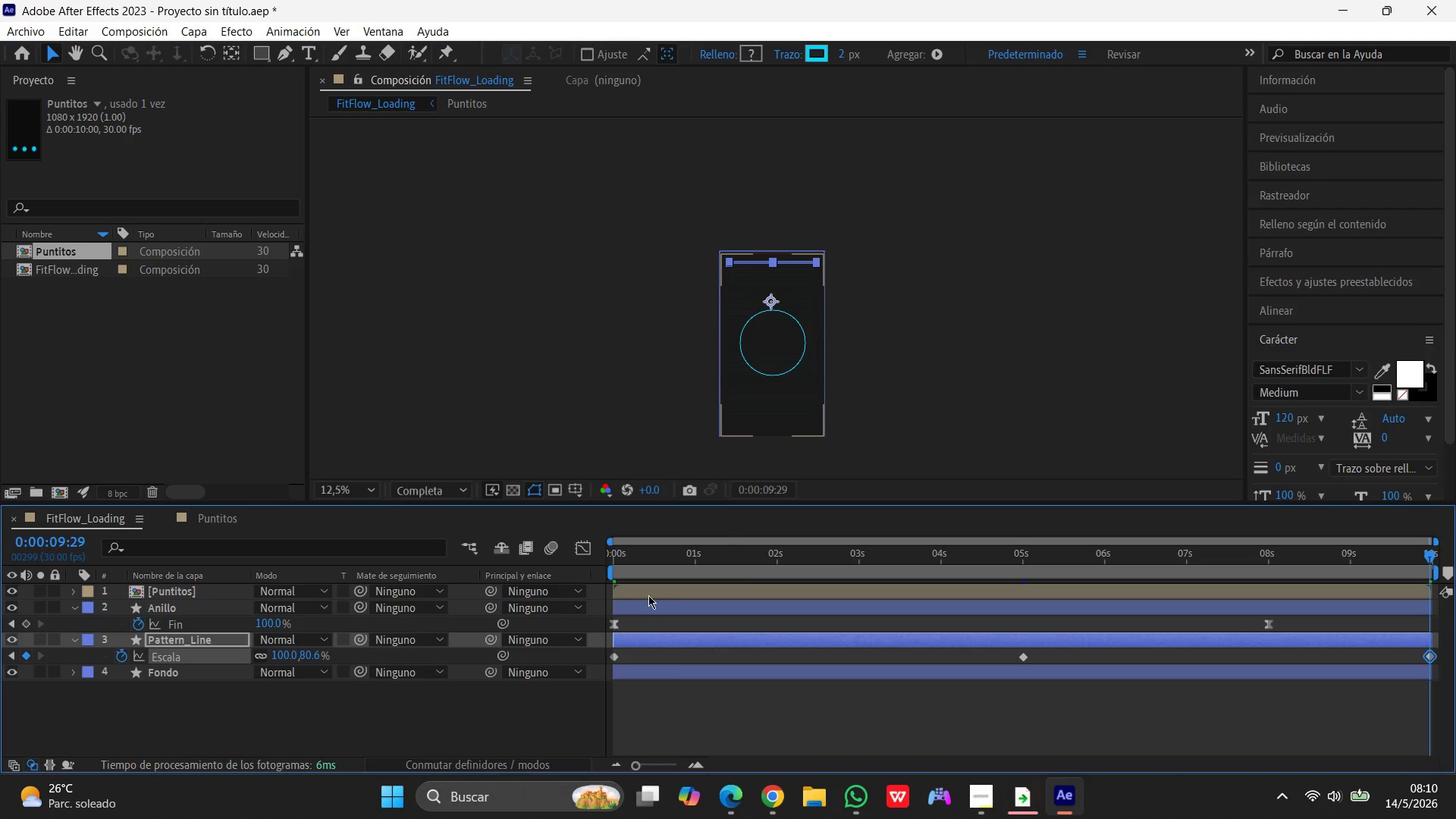 
mouse_move([580, 605])
 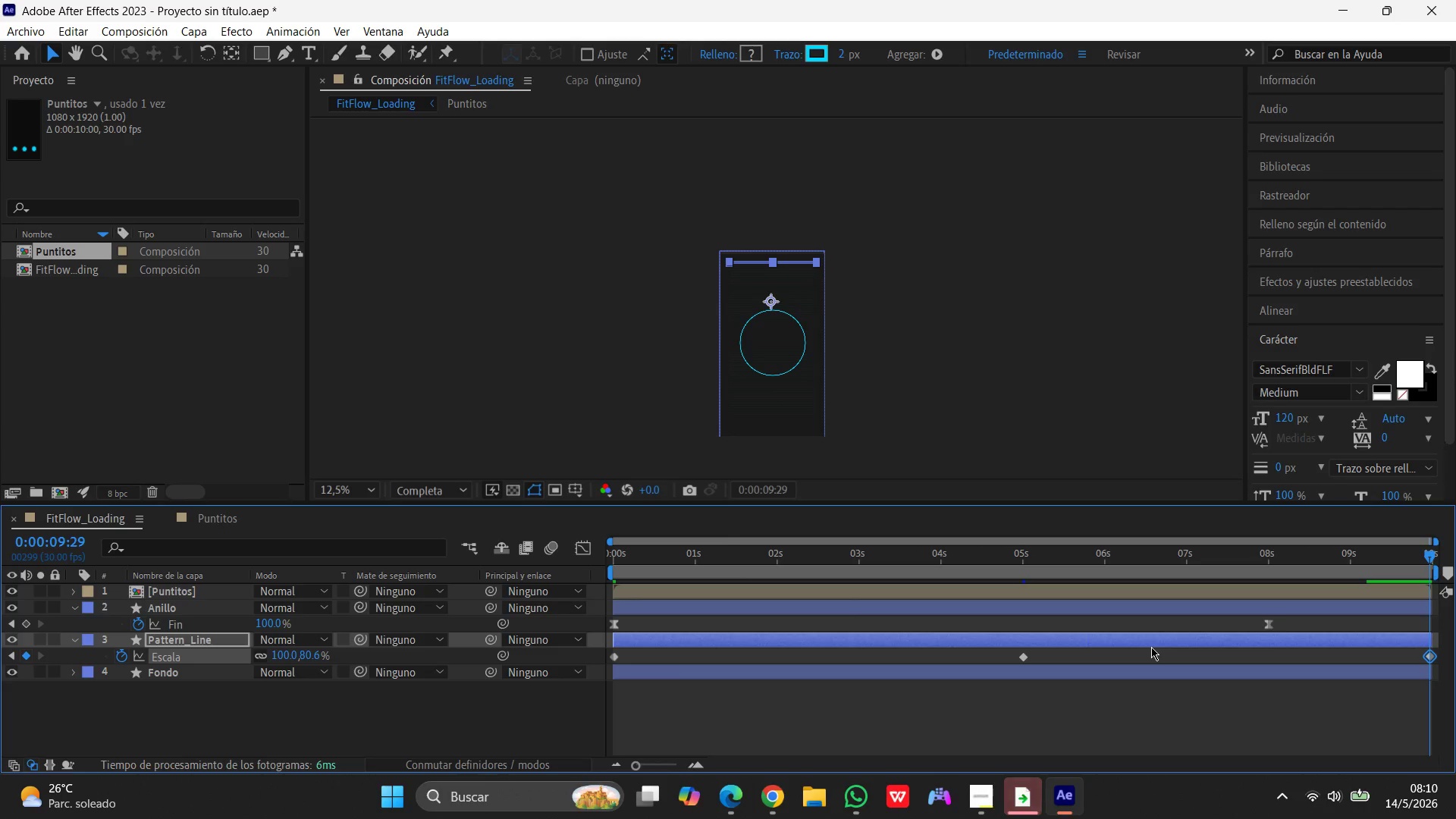 
hold_key(key=ShiftLeft, duration=1.51)
left_click([1026, 657])
 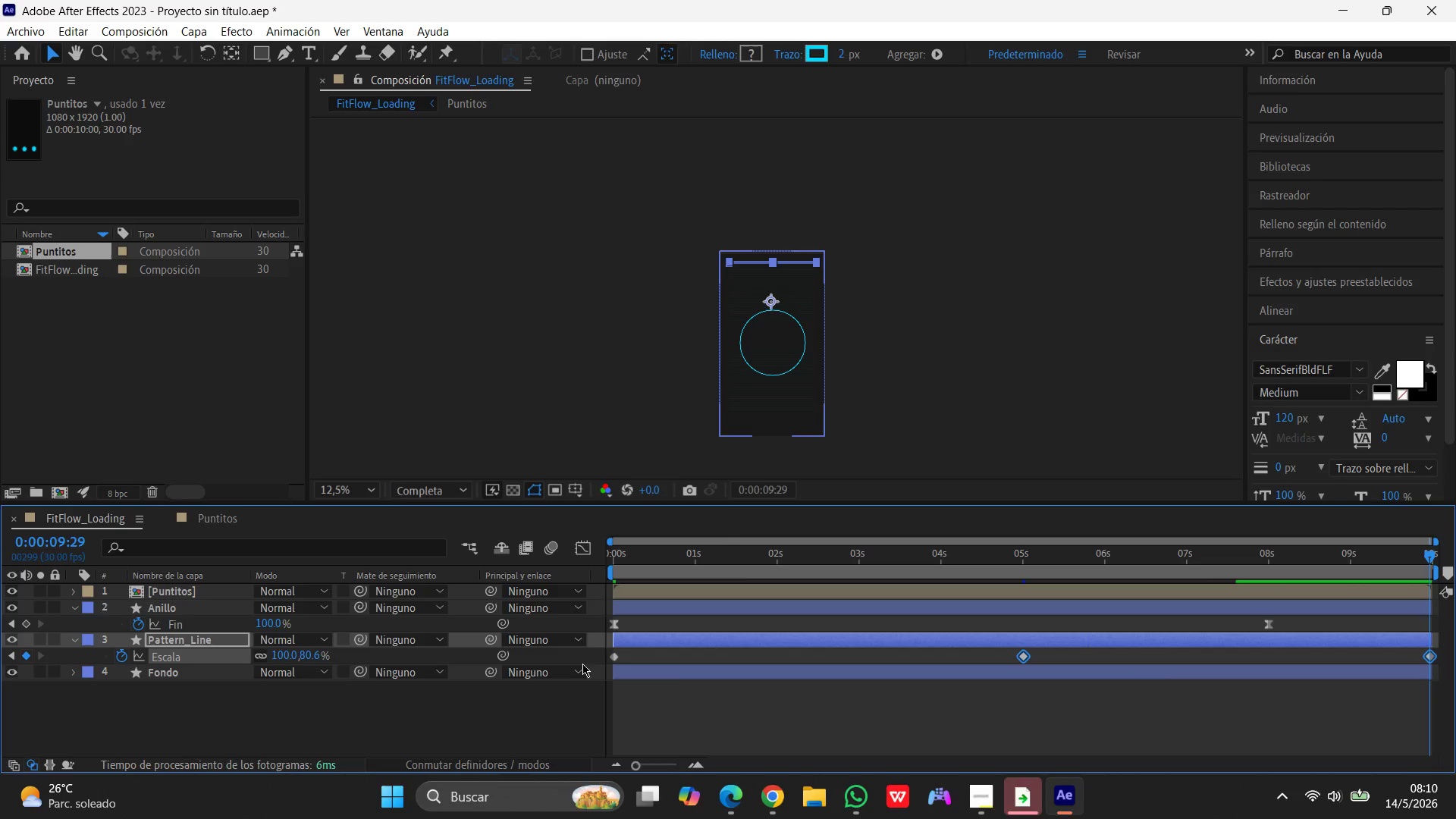 
hold_key(key=ShiftLeft, duration=1.3)
left_click([613, 657])
 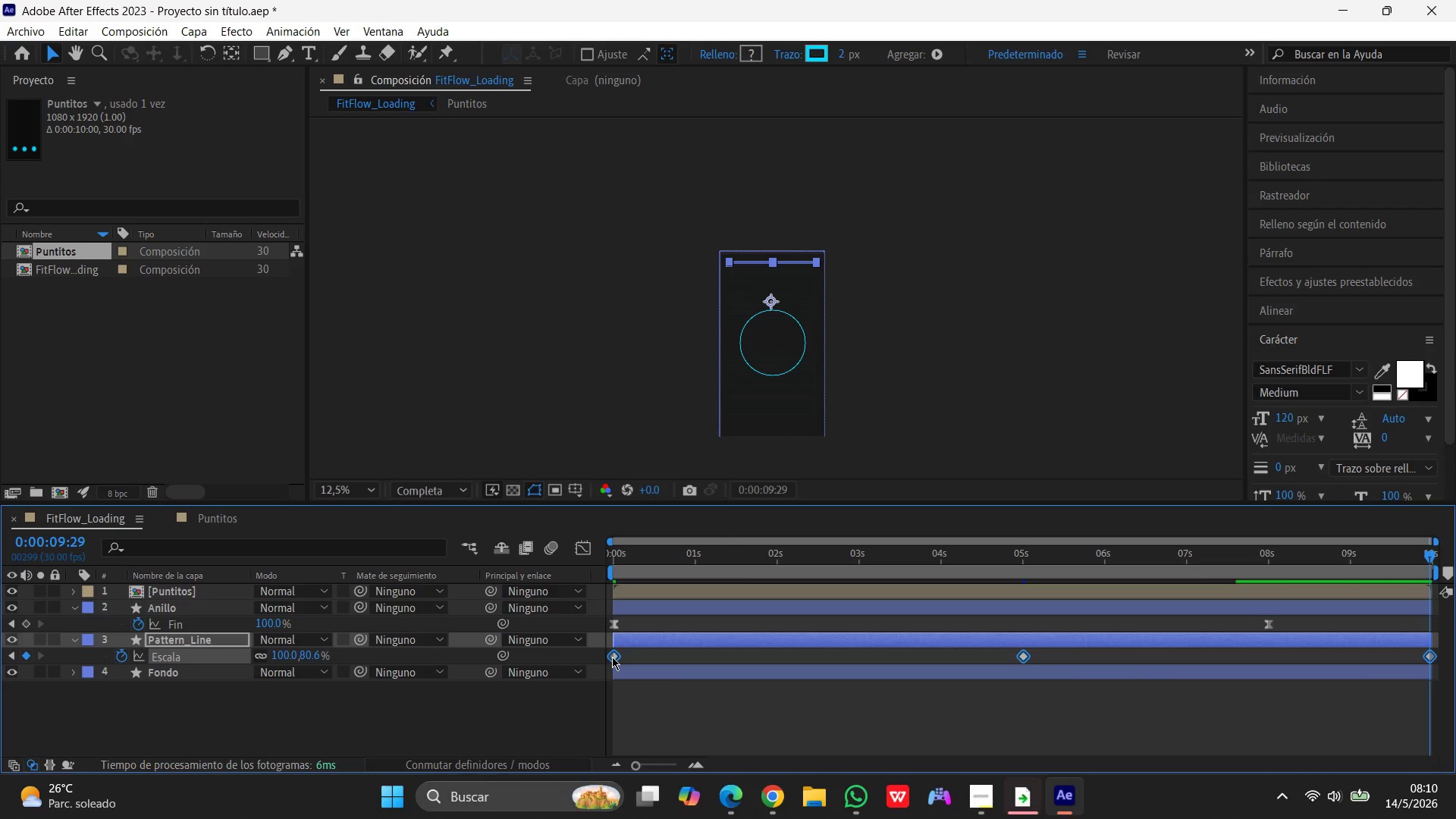 
right_click([612, 657])
 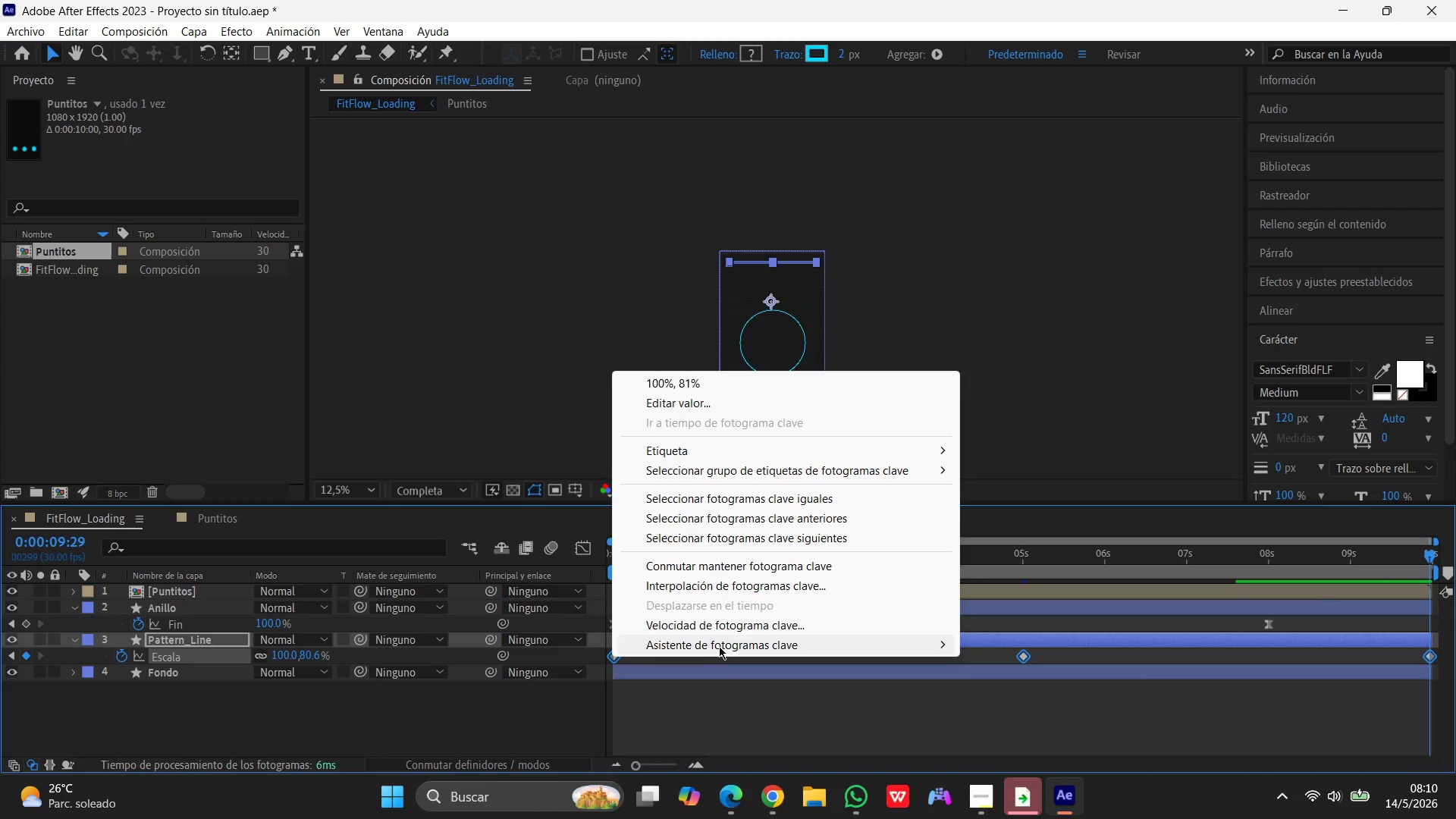 
left_click([720, 646])
 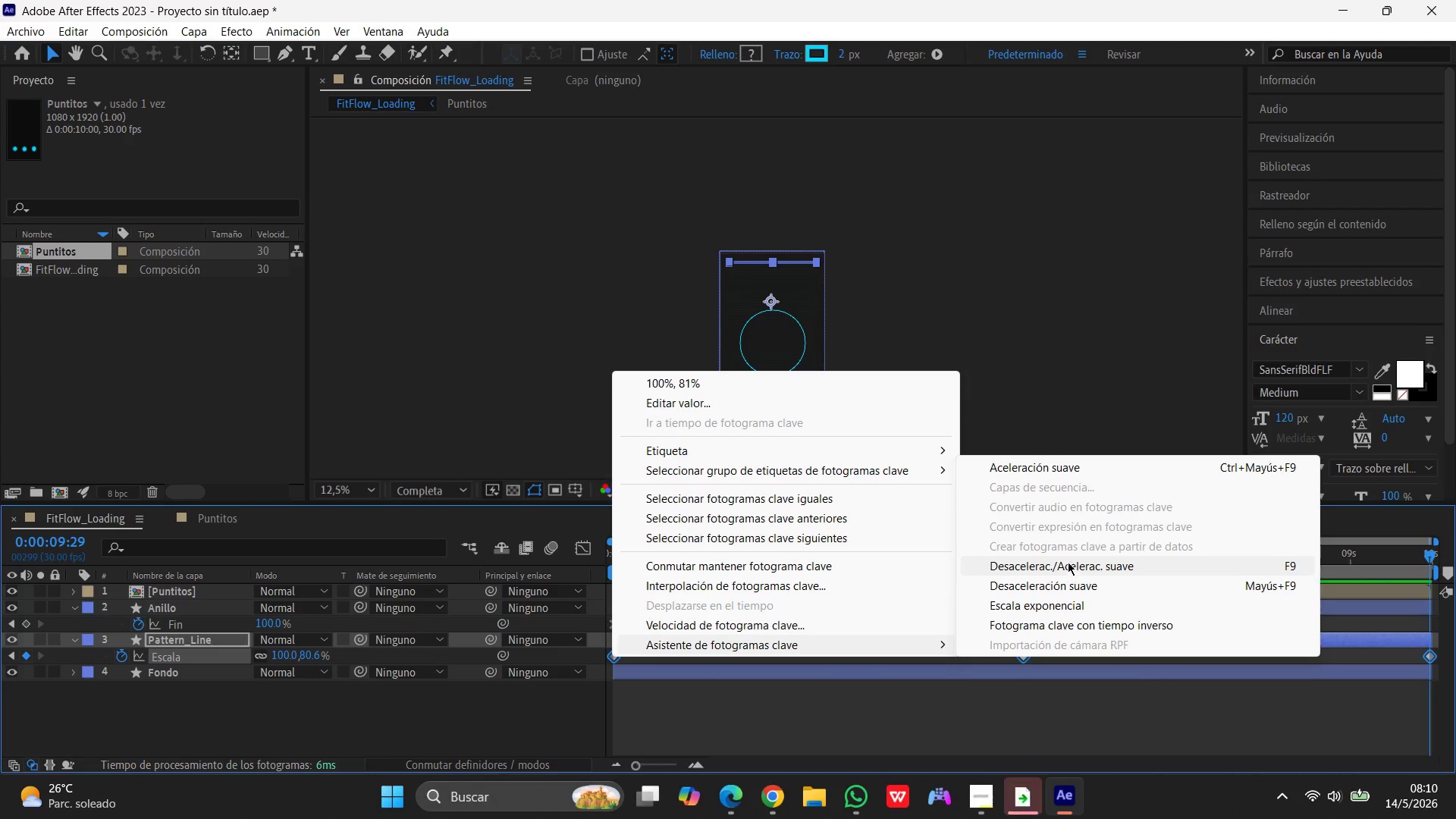 
left_click([1068, 562])
 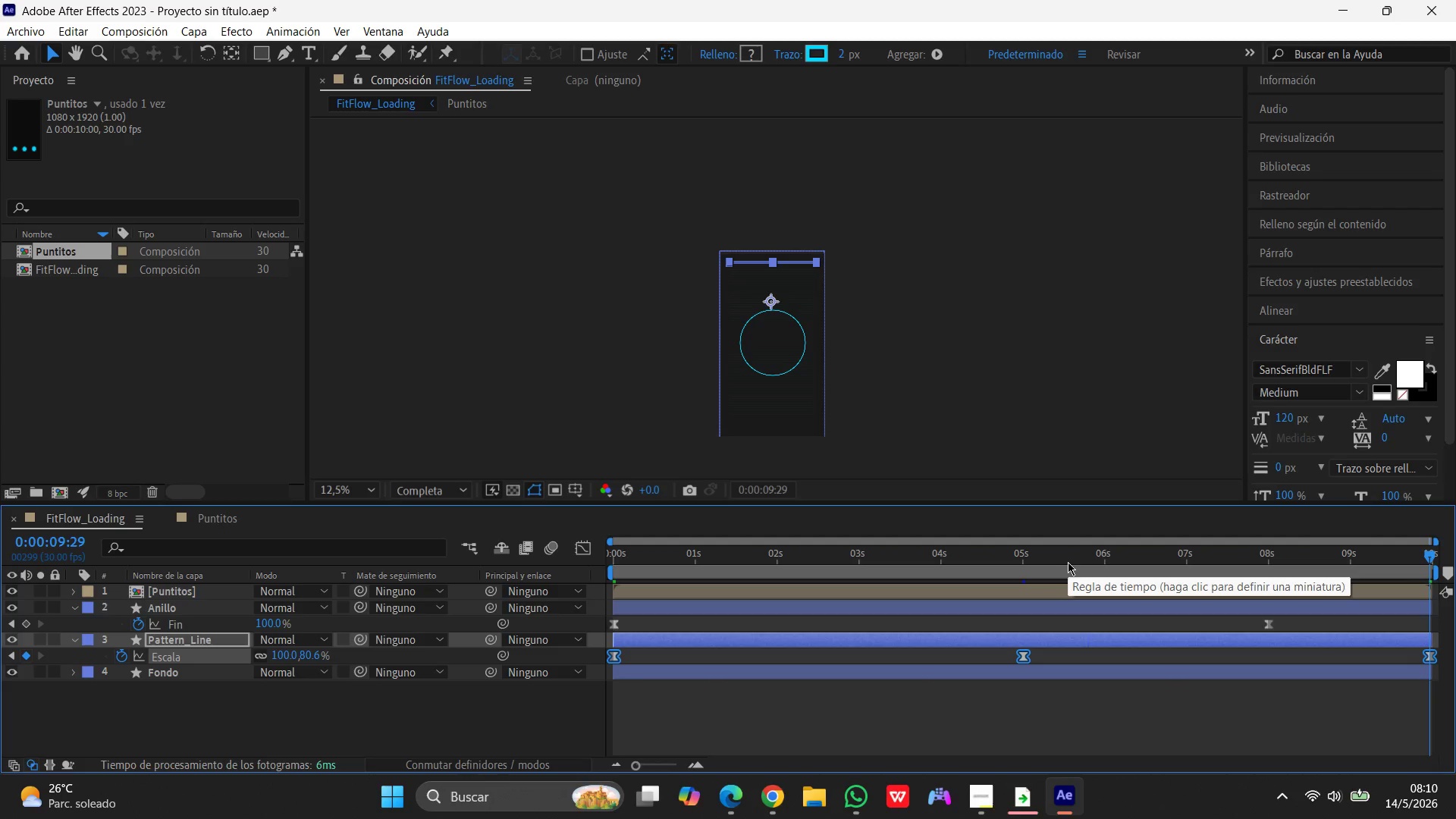 
scroll: coordinate [628, 218], scroll_direction: up, amount: 5.0
 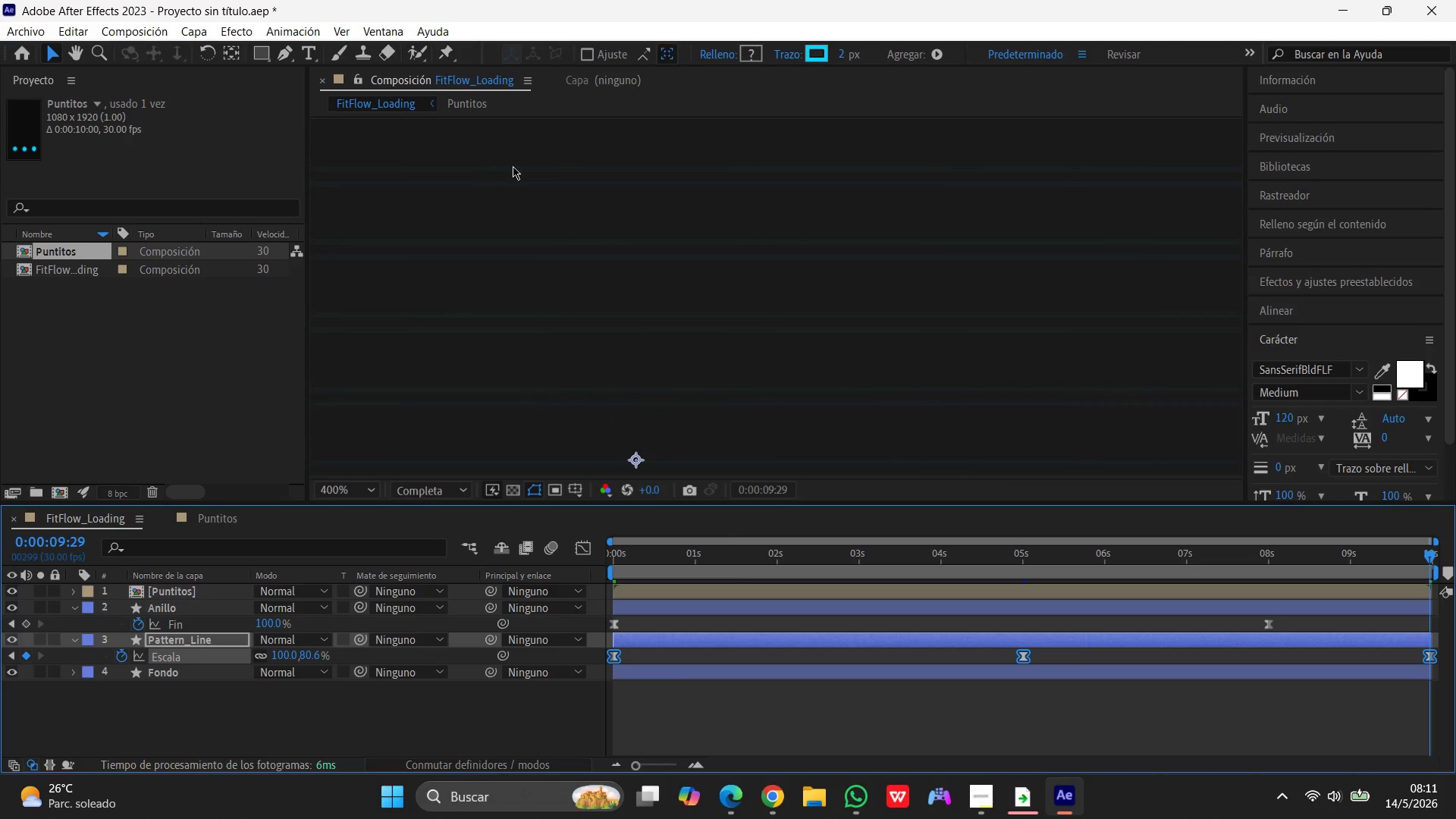 
scroll: coordinate [596, 202], scroll_direction: down, amount: 3.0
 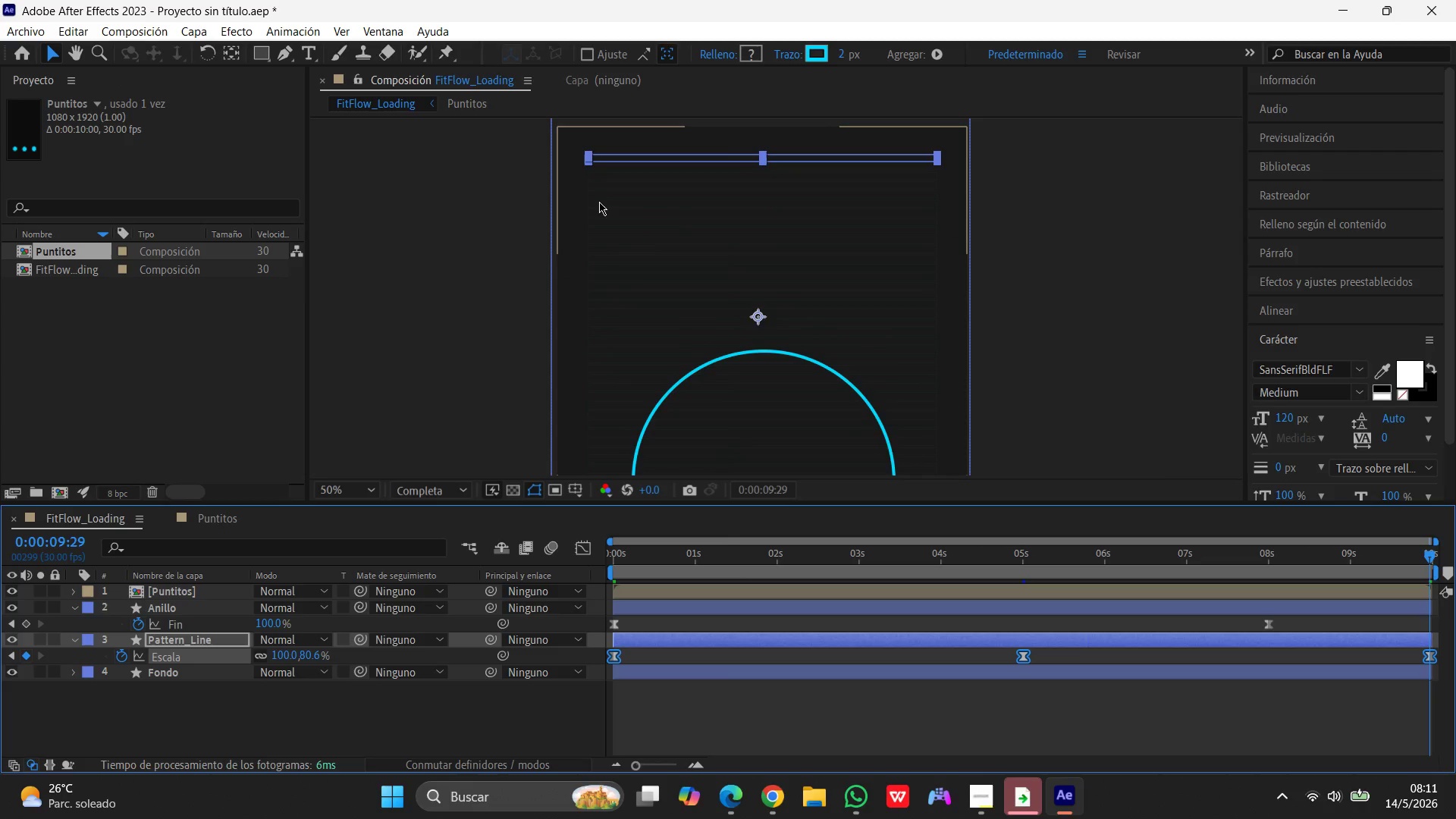 
scroll: coordinate [599, 201], scroll_direction: up, amount: 1.0
 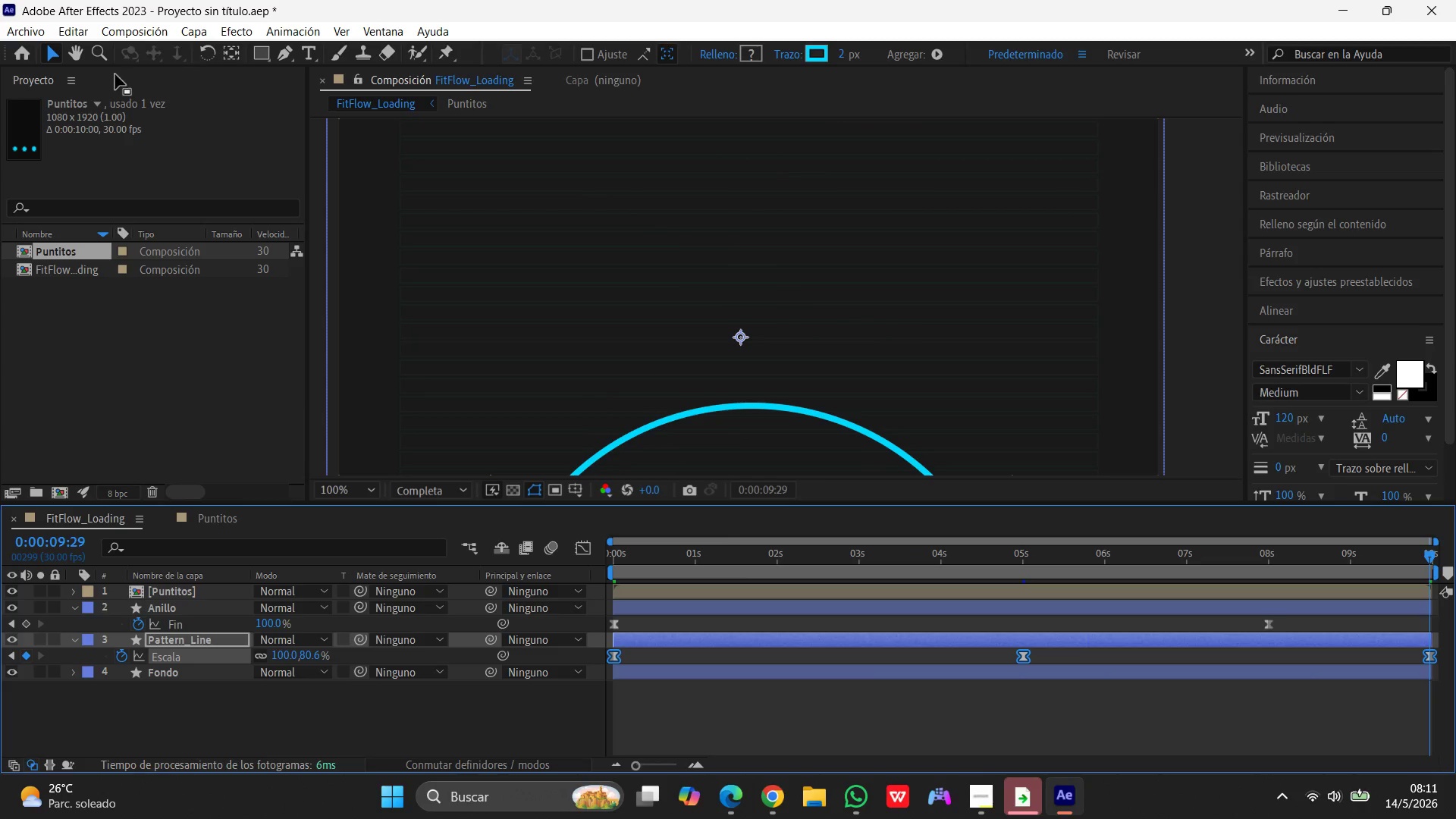 
left_click([74, 46])
 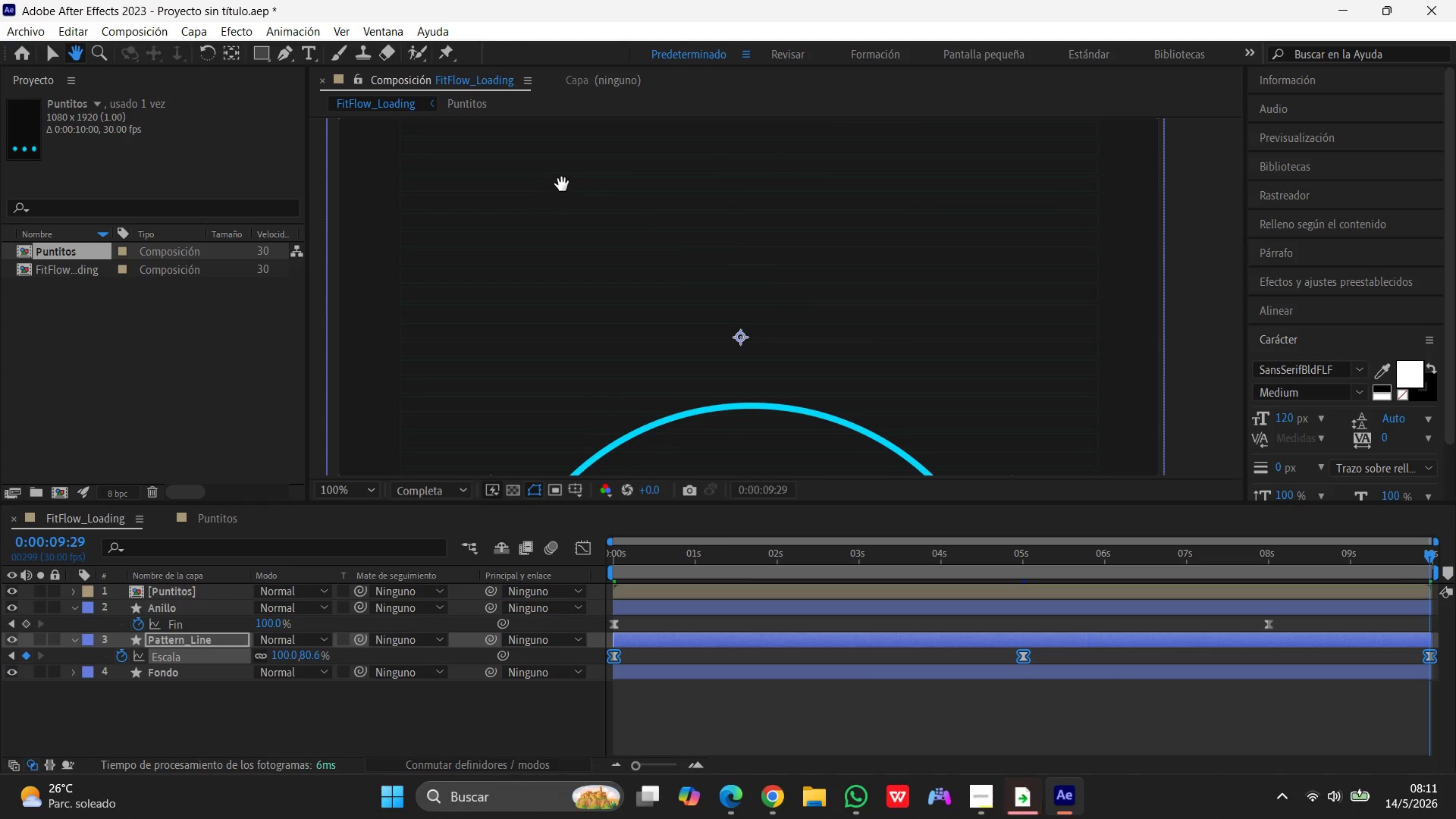 
left_click_drag(start_coordinate=[562, 184], to_coordinate=[592, 378])
 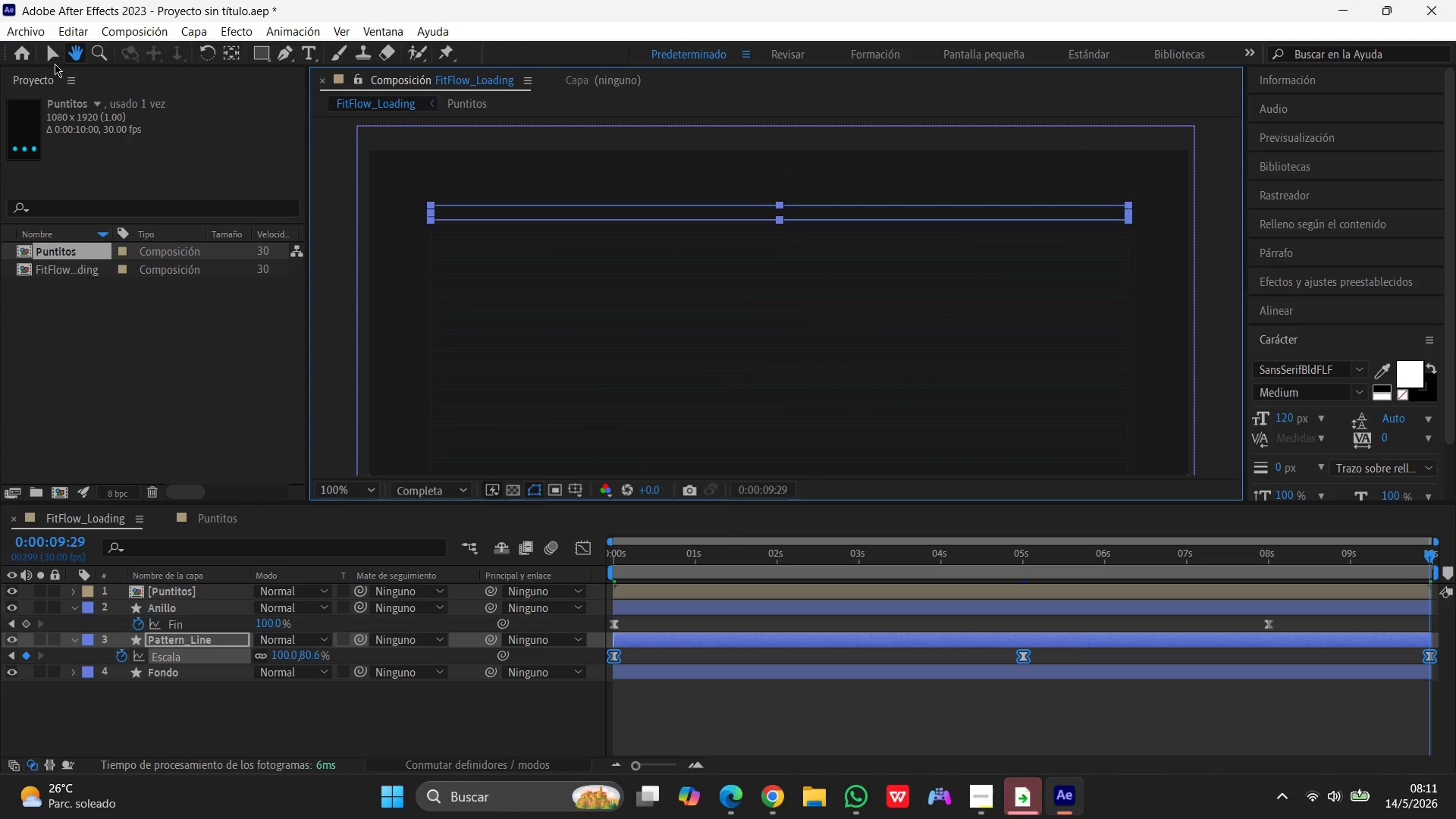 
left_click([50, 58])
 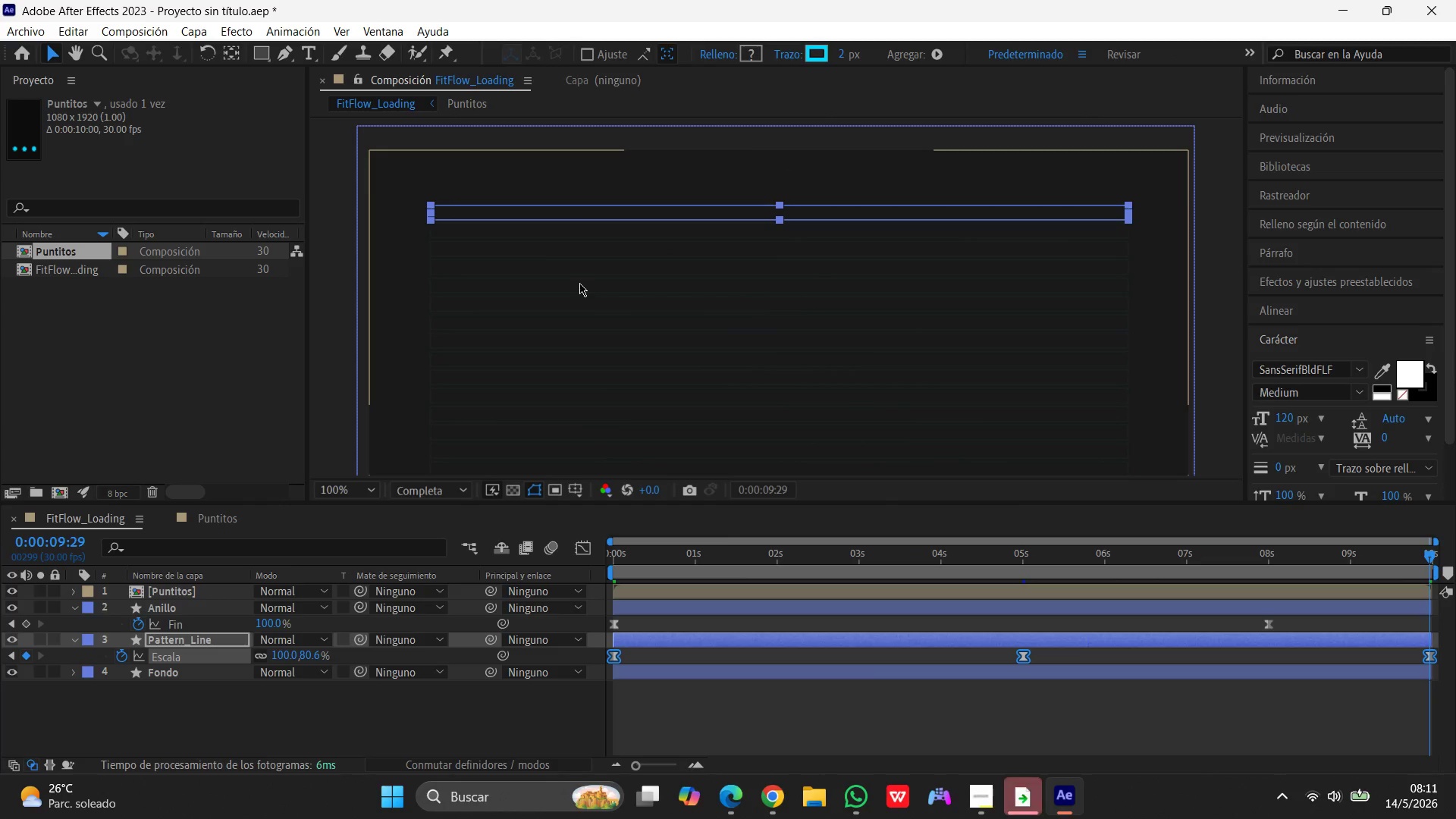 
key(Space)
 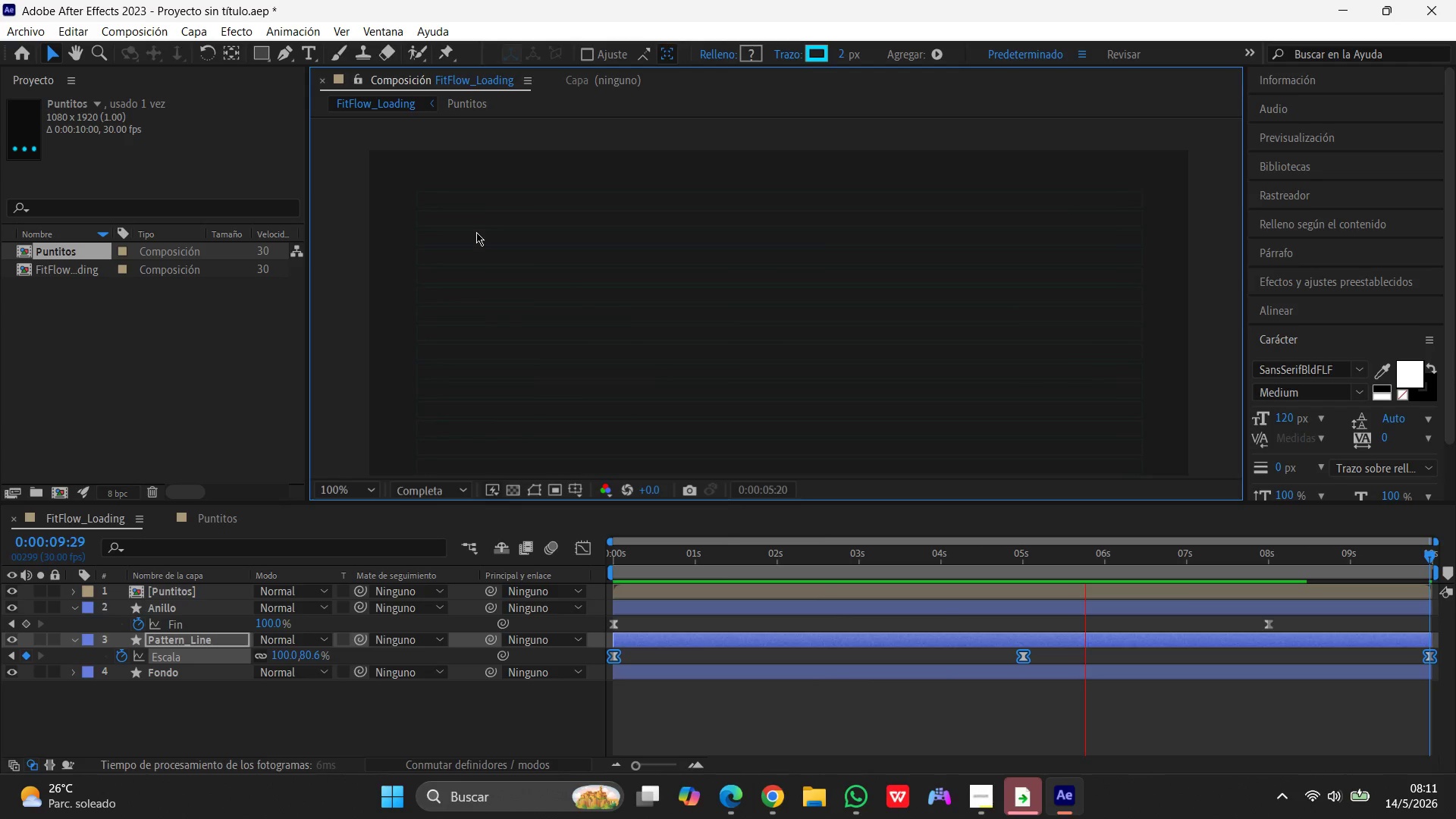 
wait(13.55)
 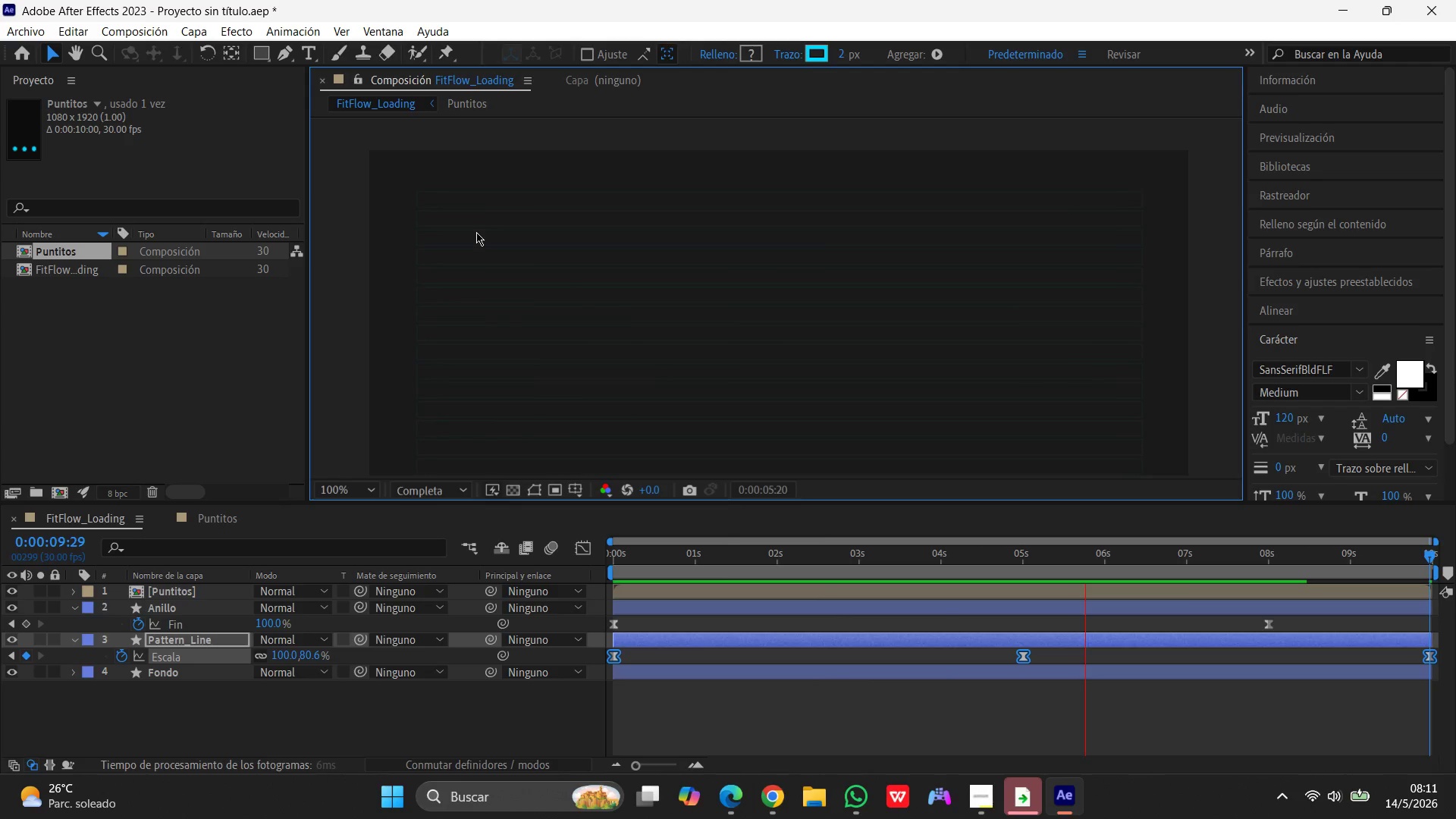 
key(Space)
 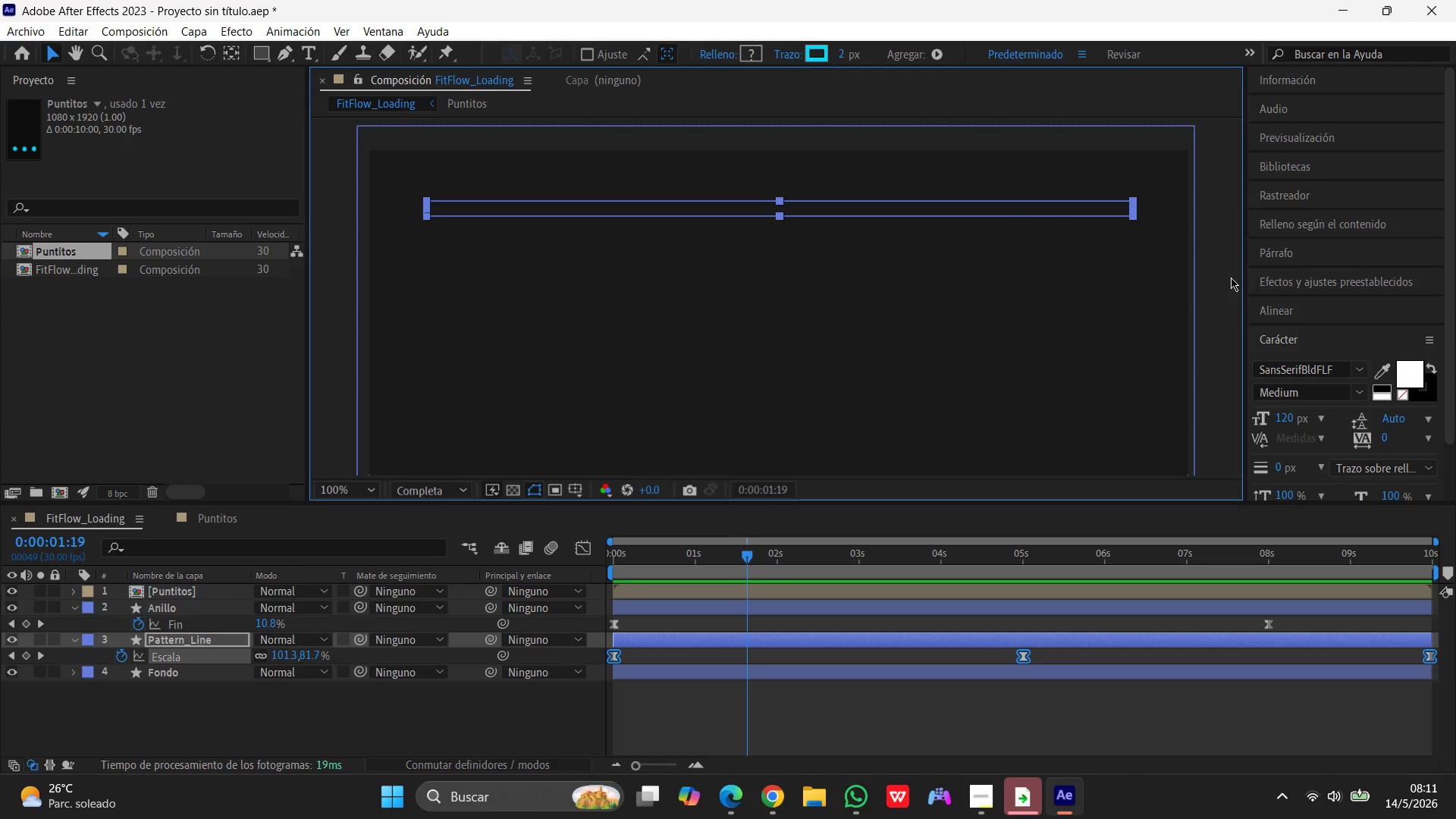 
wait(23.09)
 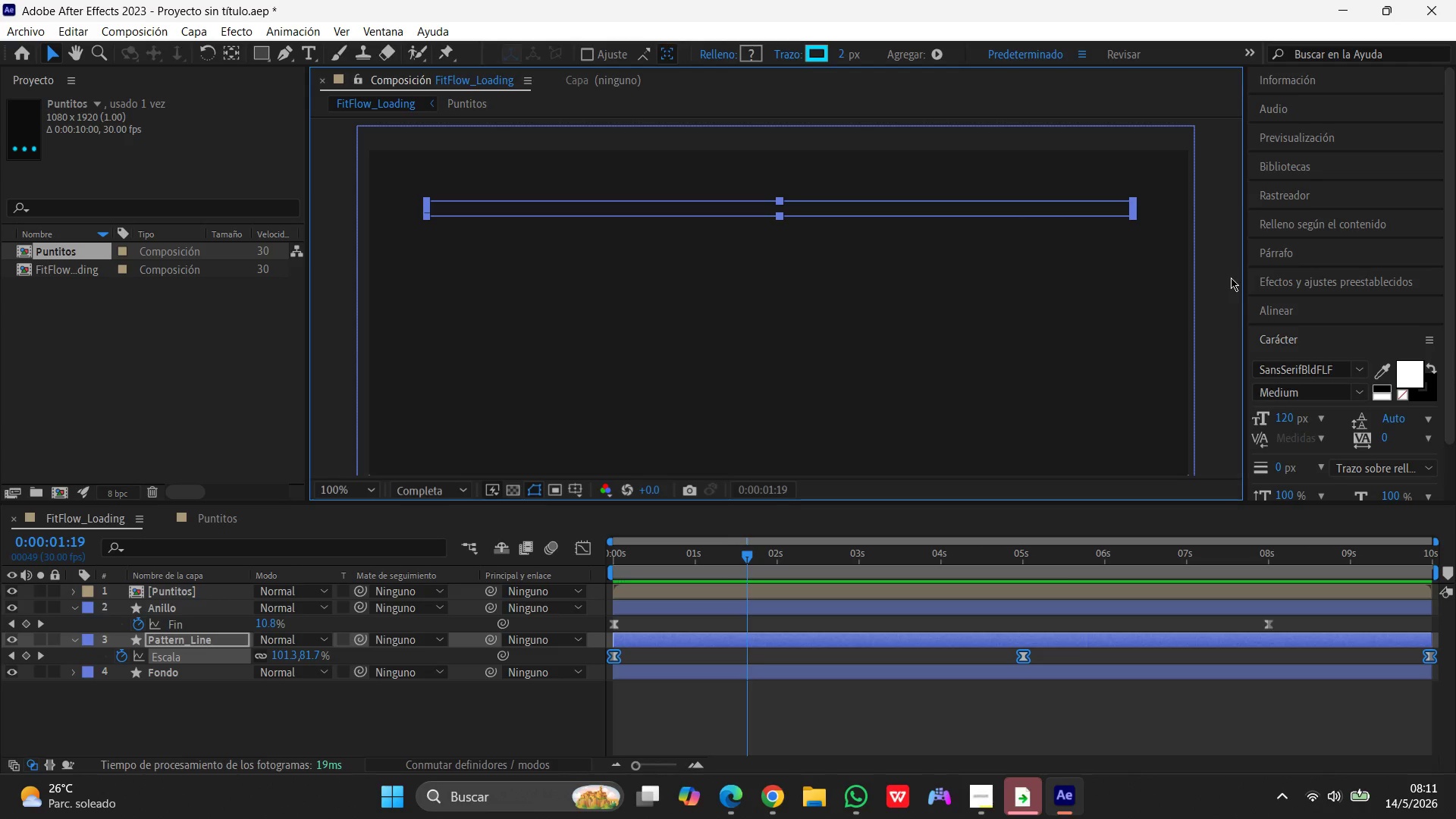 
left_click([776, 818])
 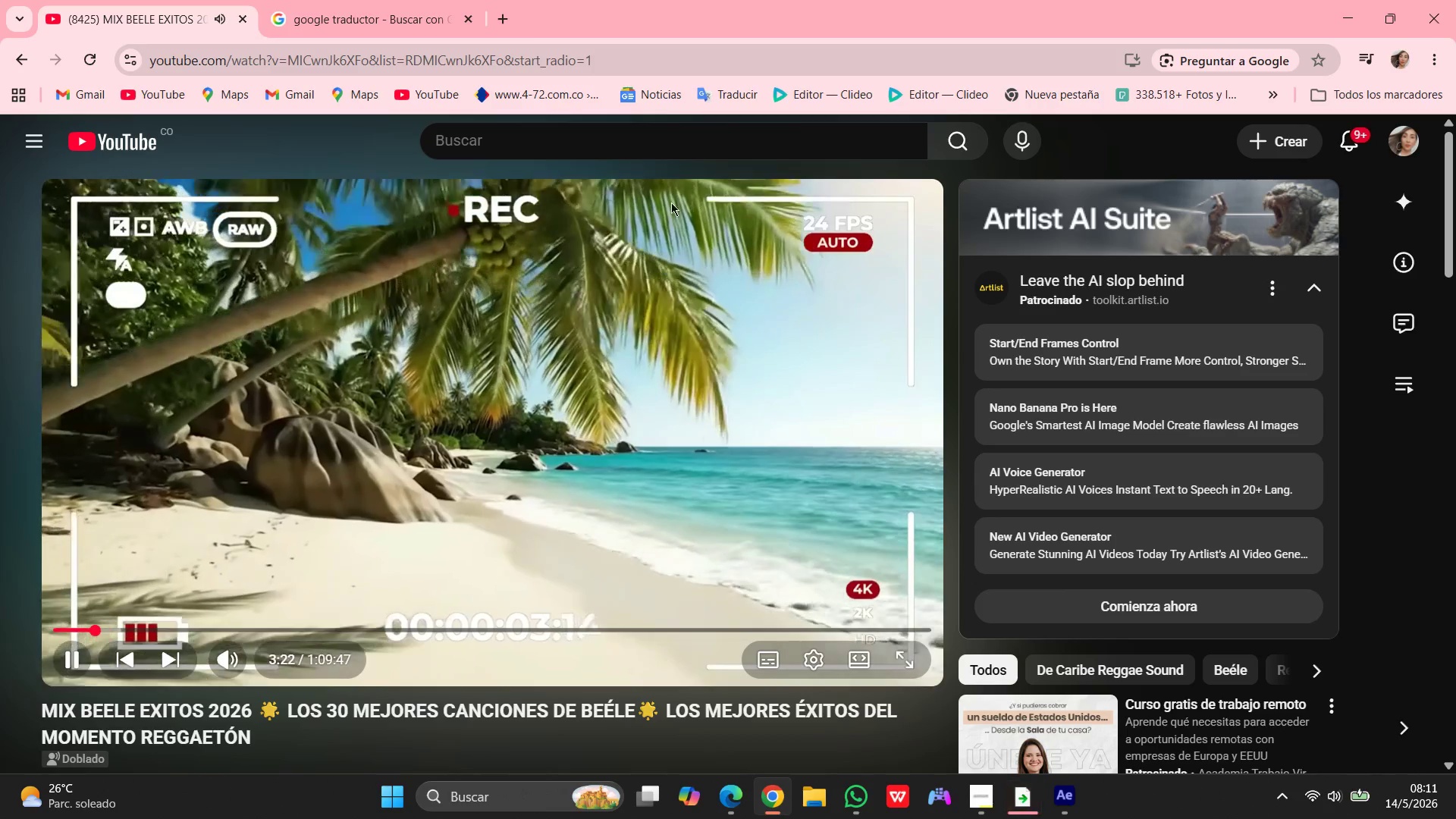 
left_click([554, 143])
 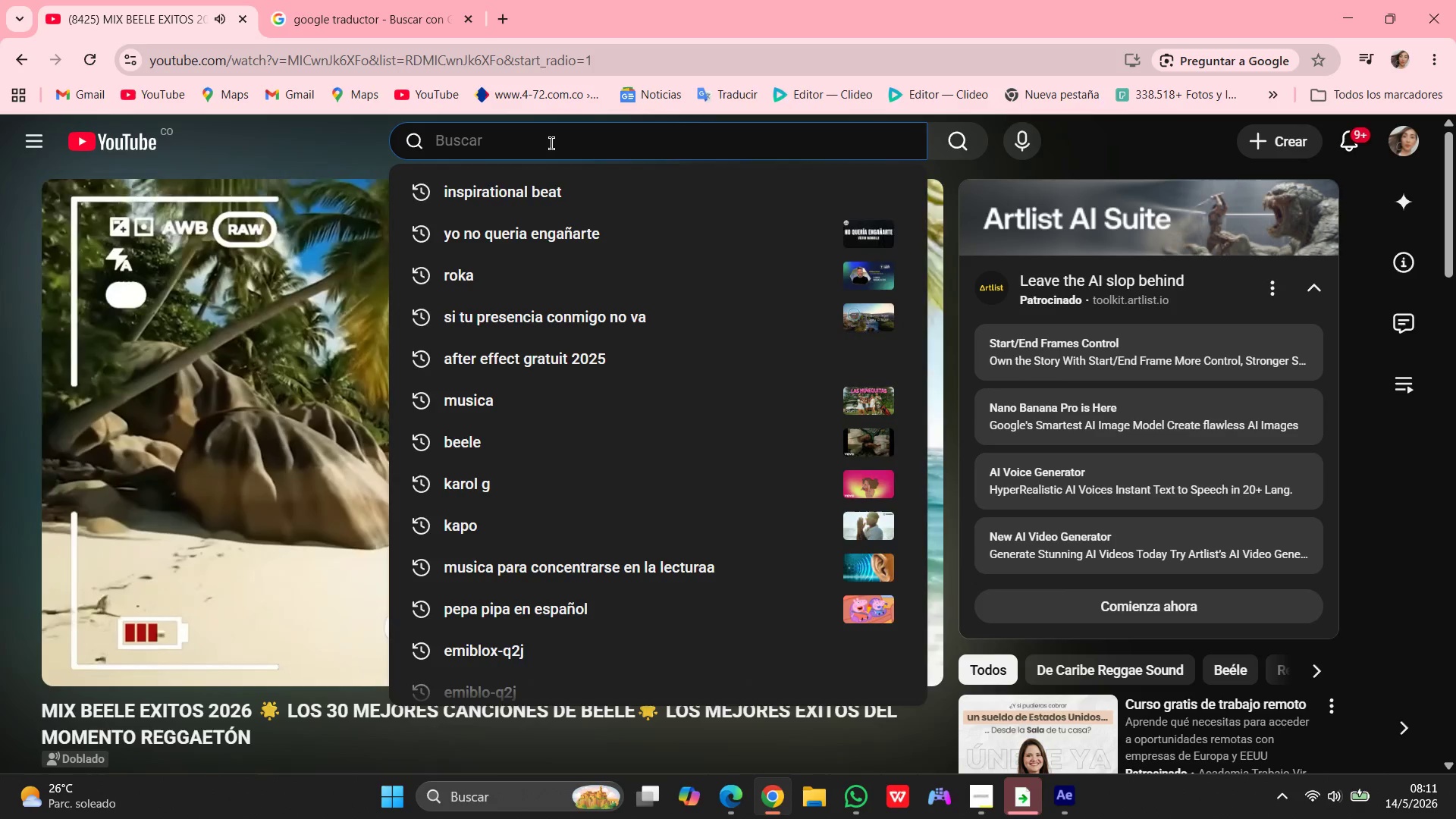 
type(chur)
 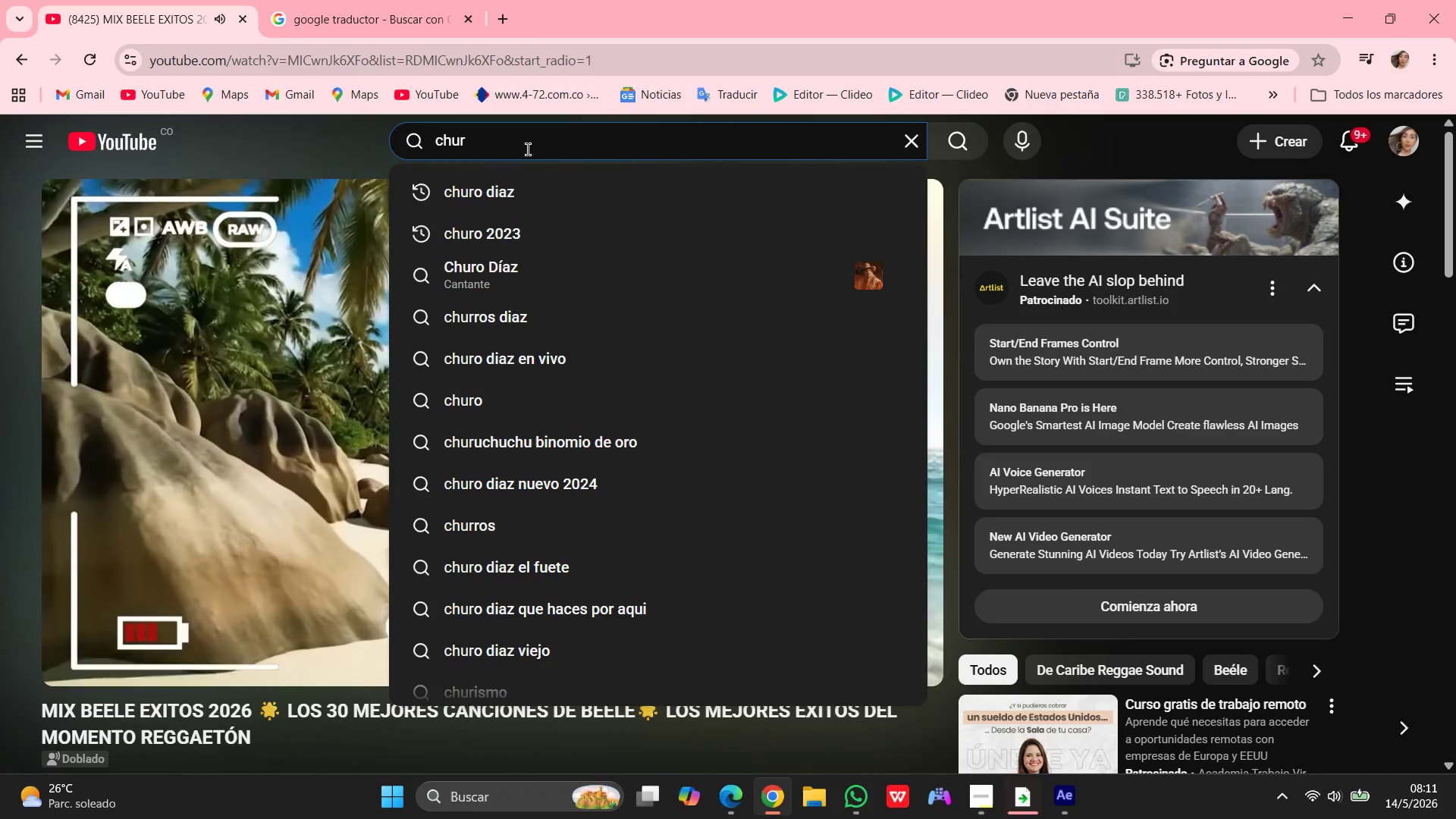 
left_click([537, 185])
 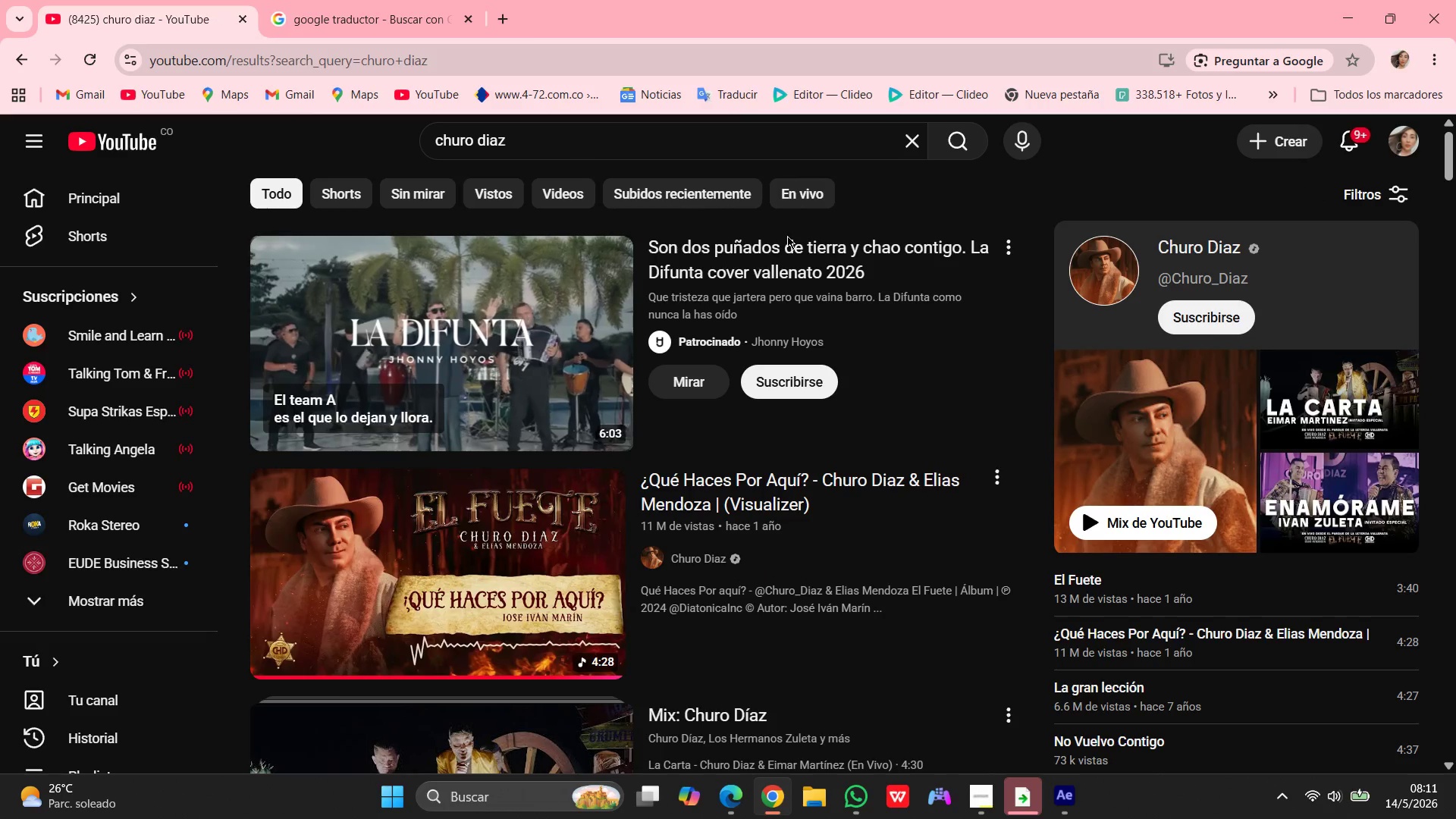 
wait(5.31)
 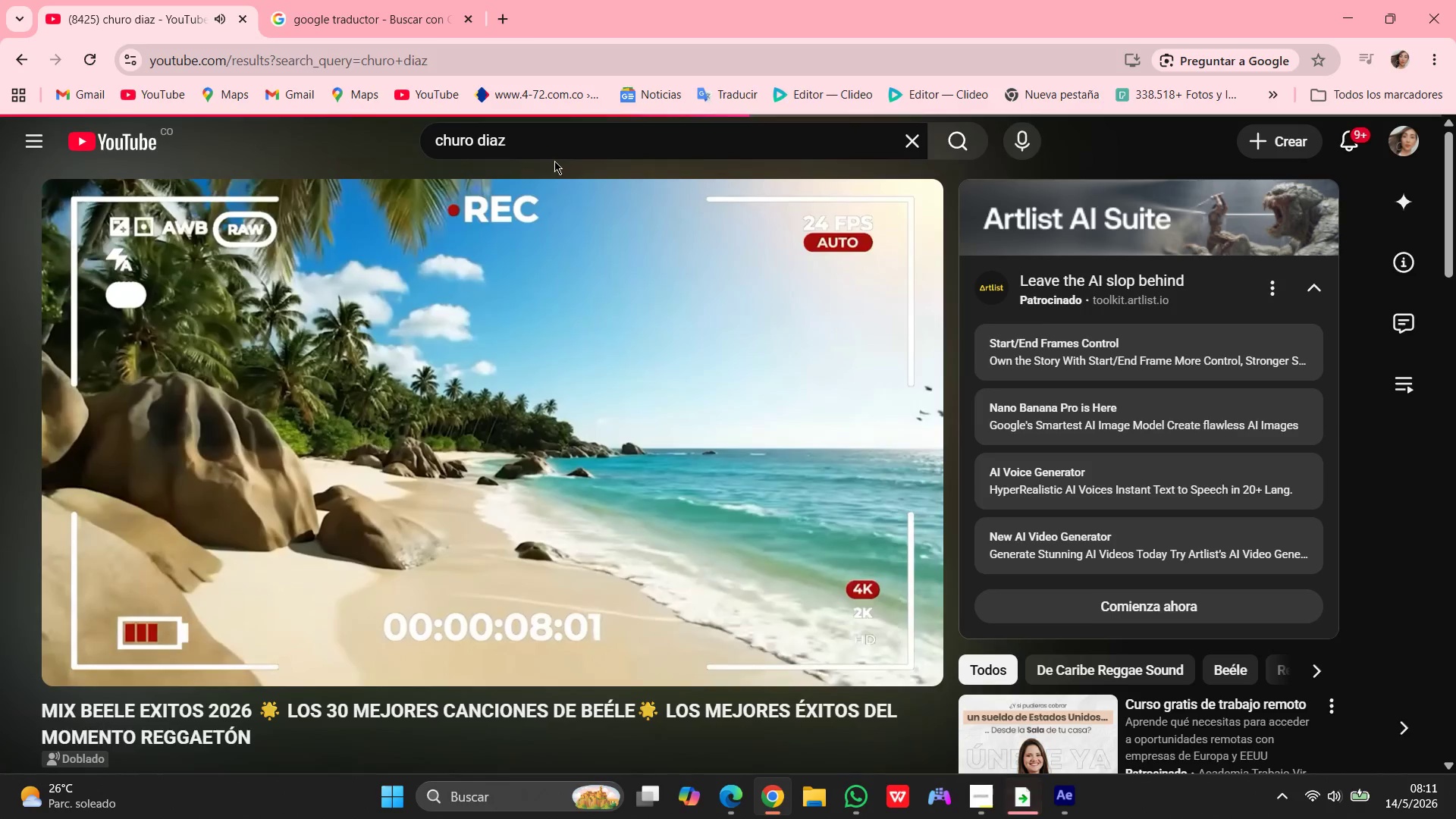 
scroll: coordinate [448, 369], scroll_direction: down, amount: 9.0
 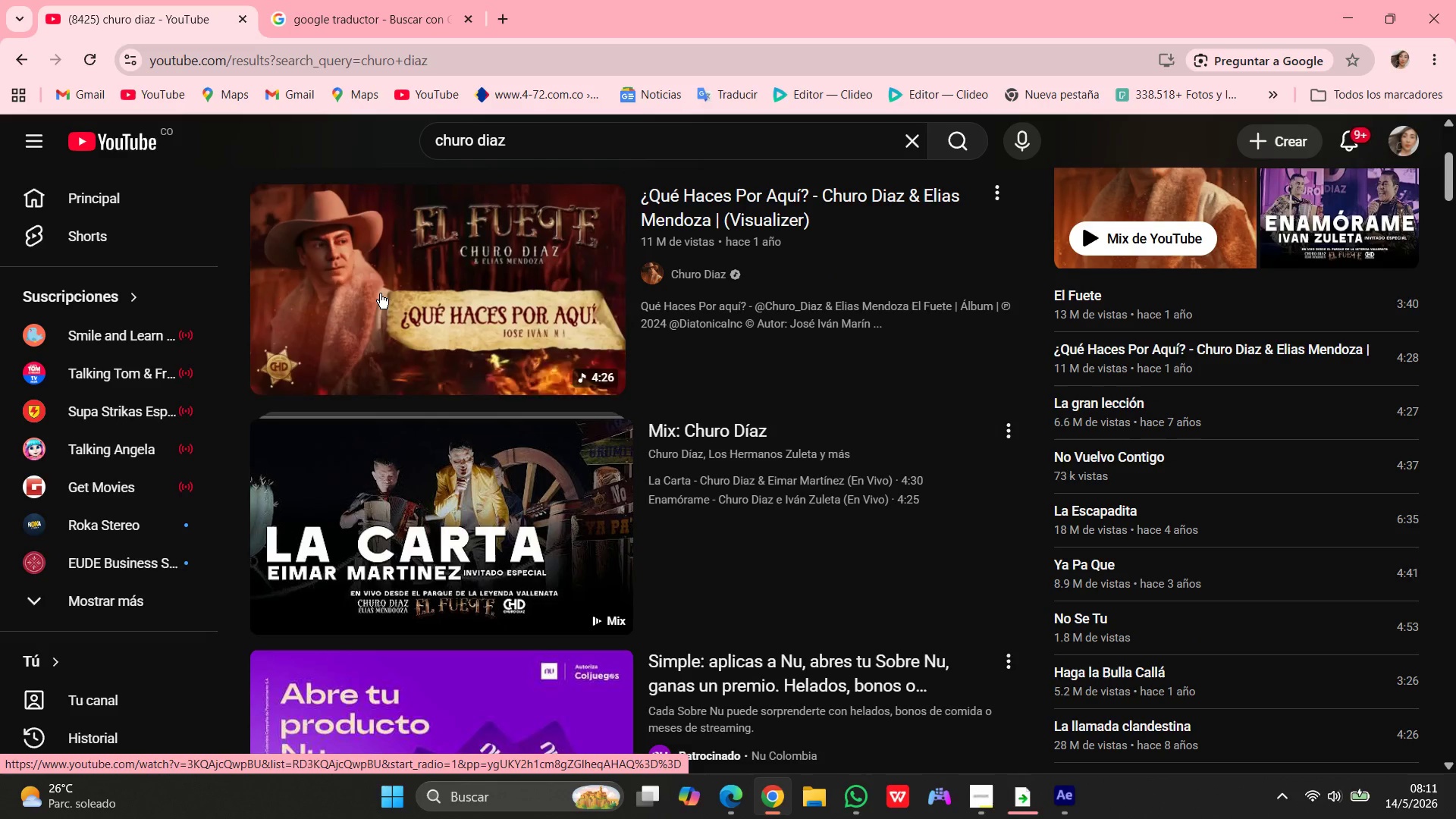 
left_click([422, 407])
 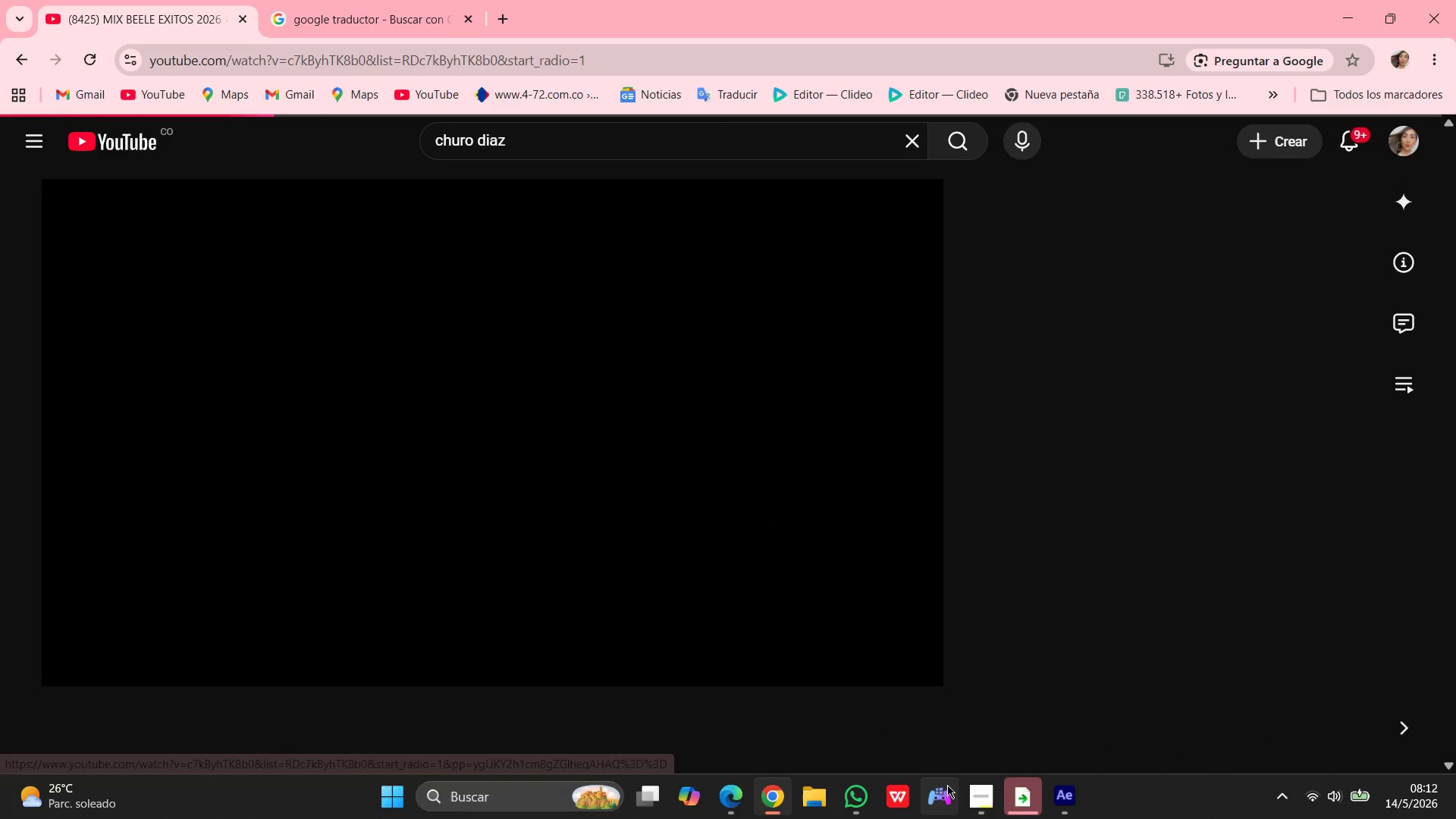 
scroll: coordinate [384, 306], scroll_direction: down, amount: 39.0
 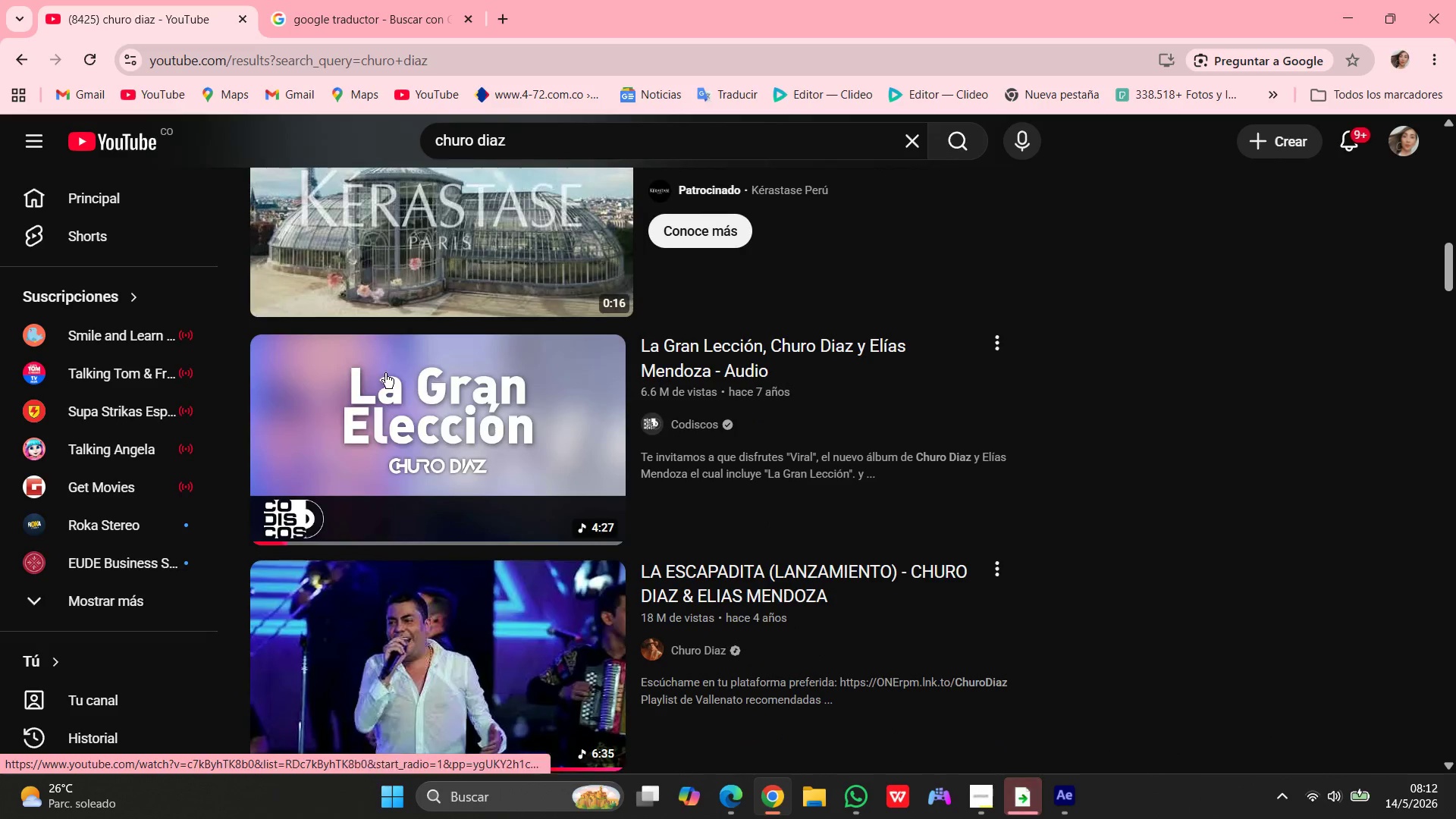 
left_click([1004, 799])
 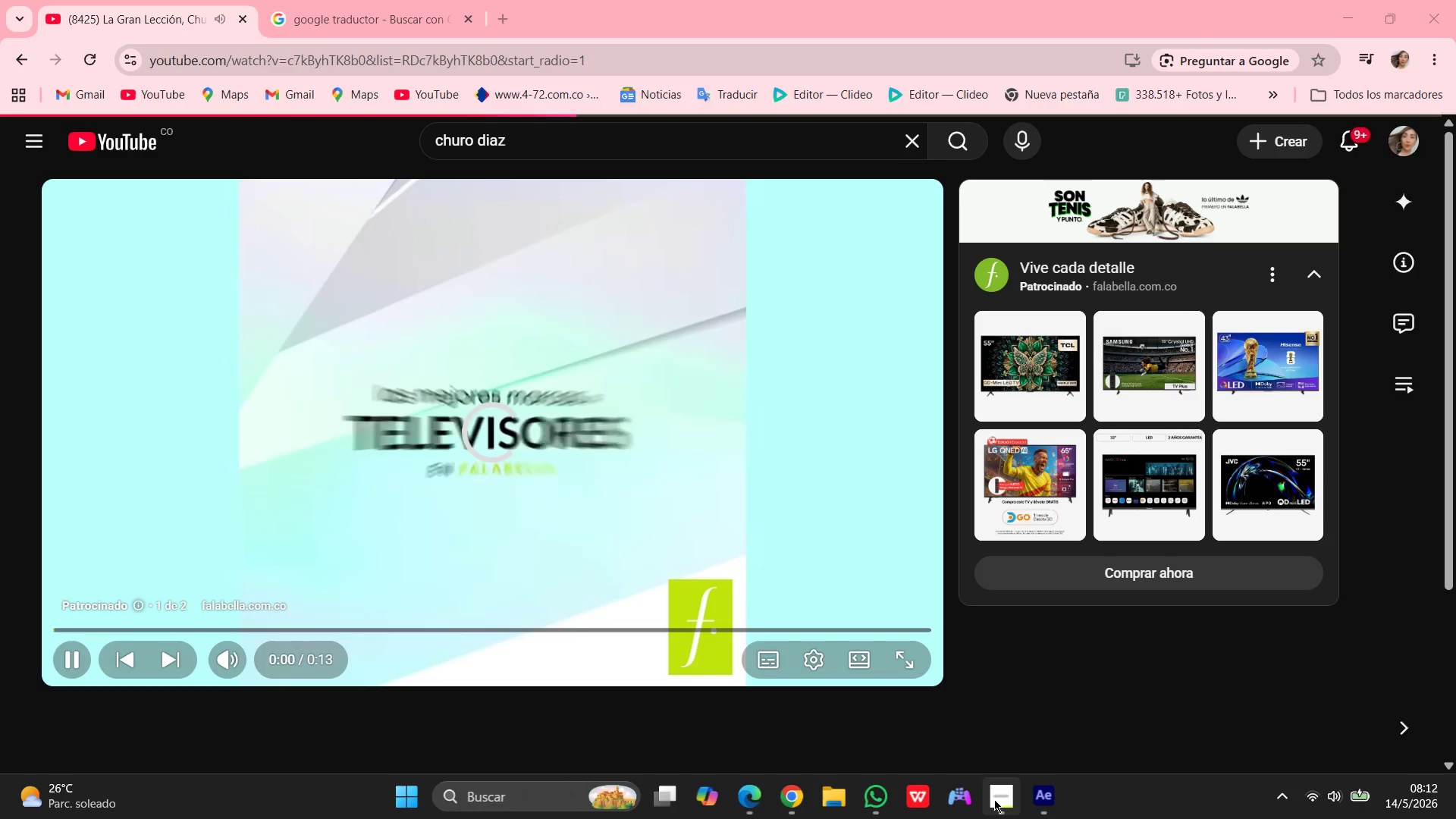 
left_click([994, 799])